 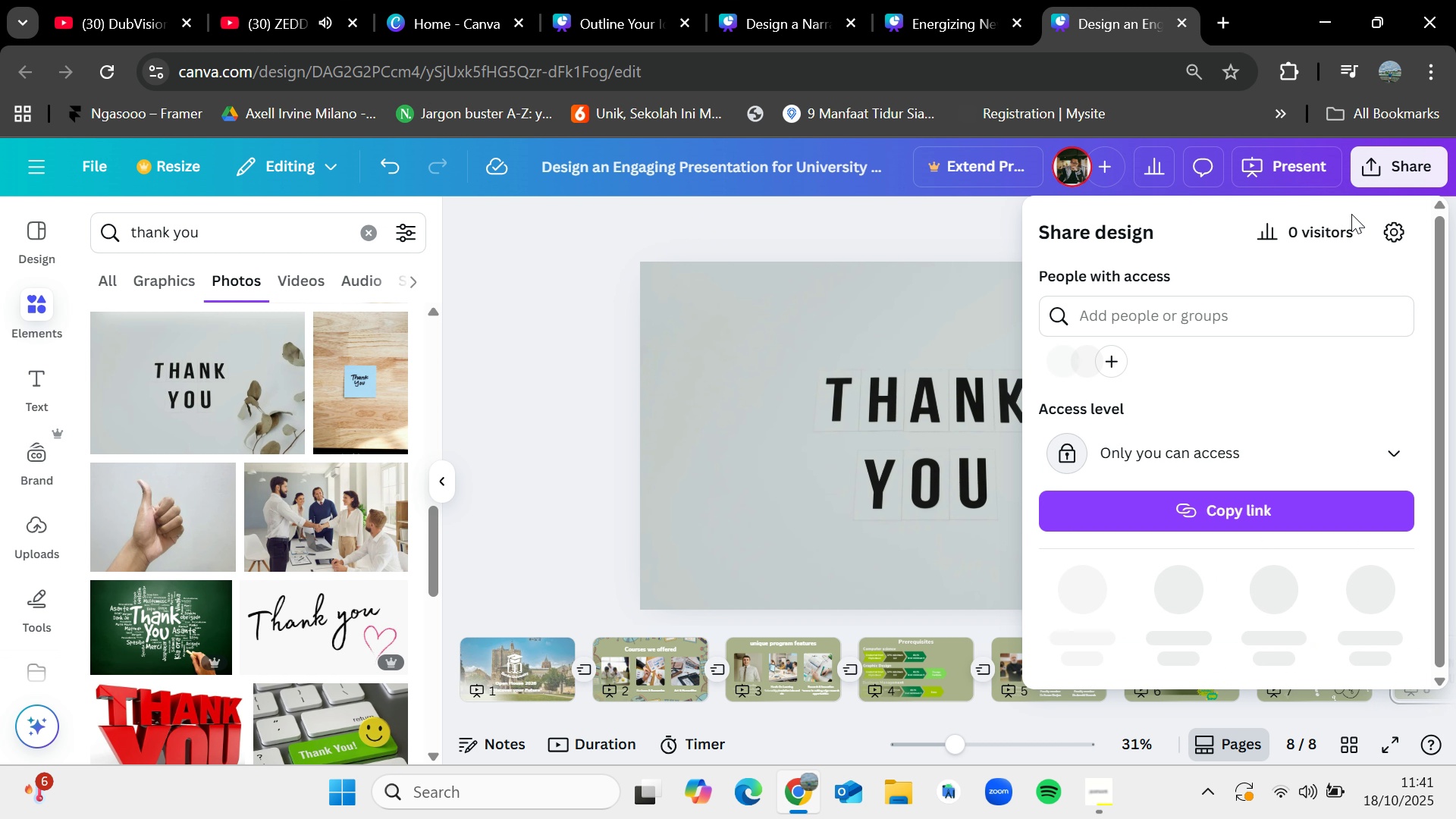 
left_click([1099, 599])
 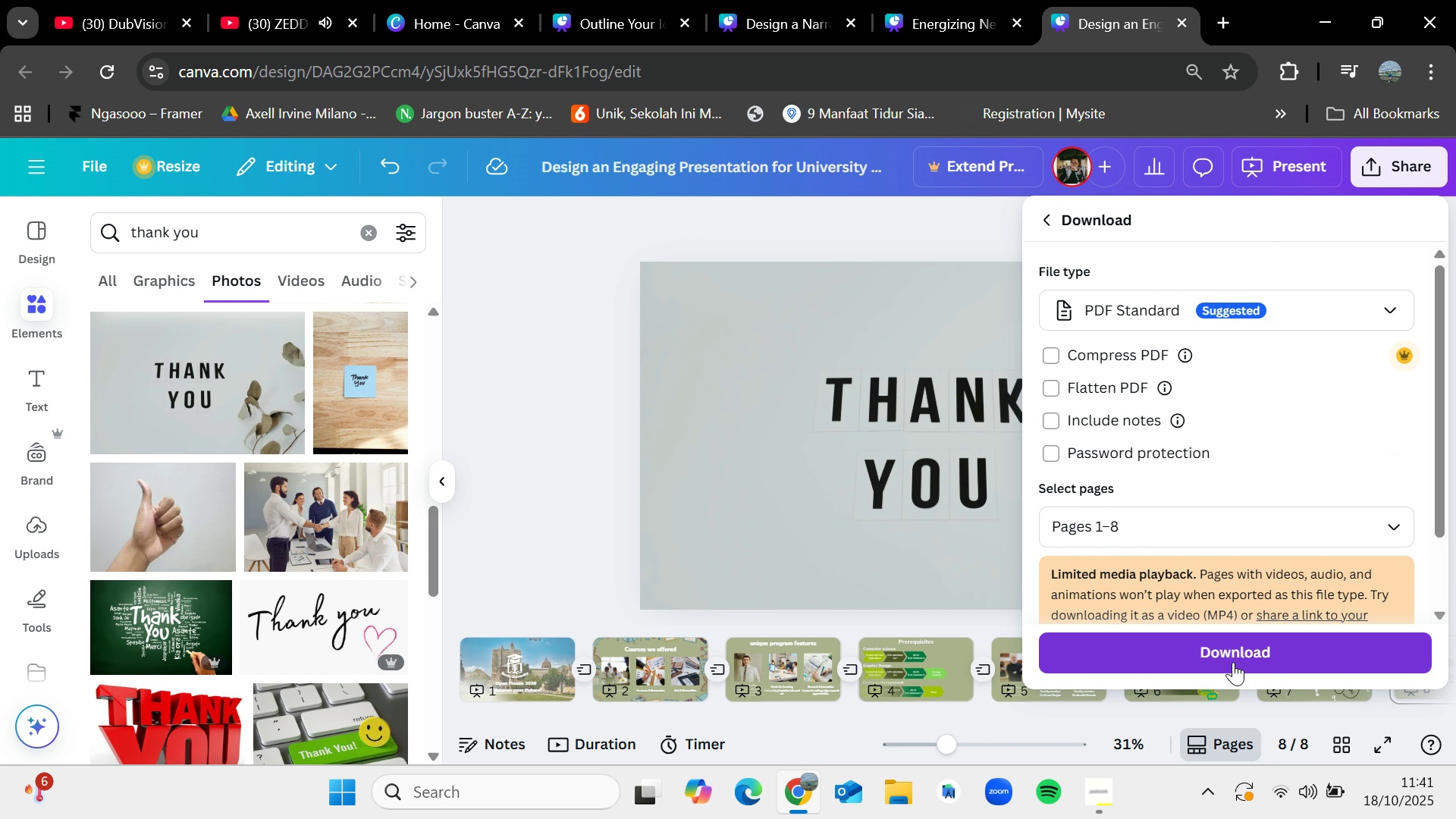 
left_click([1233, 662])
 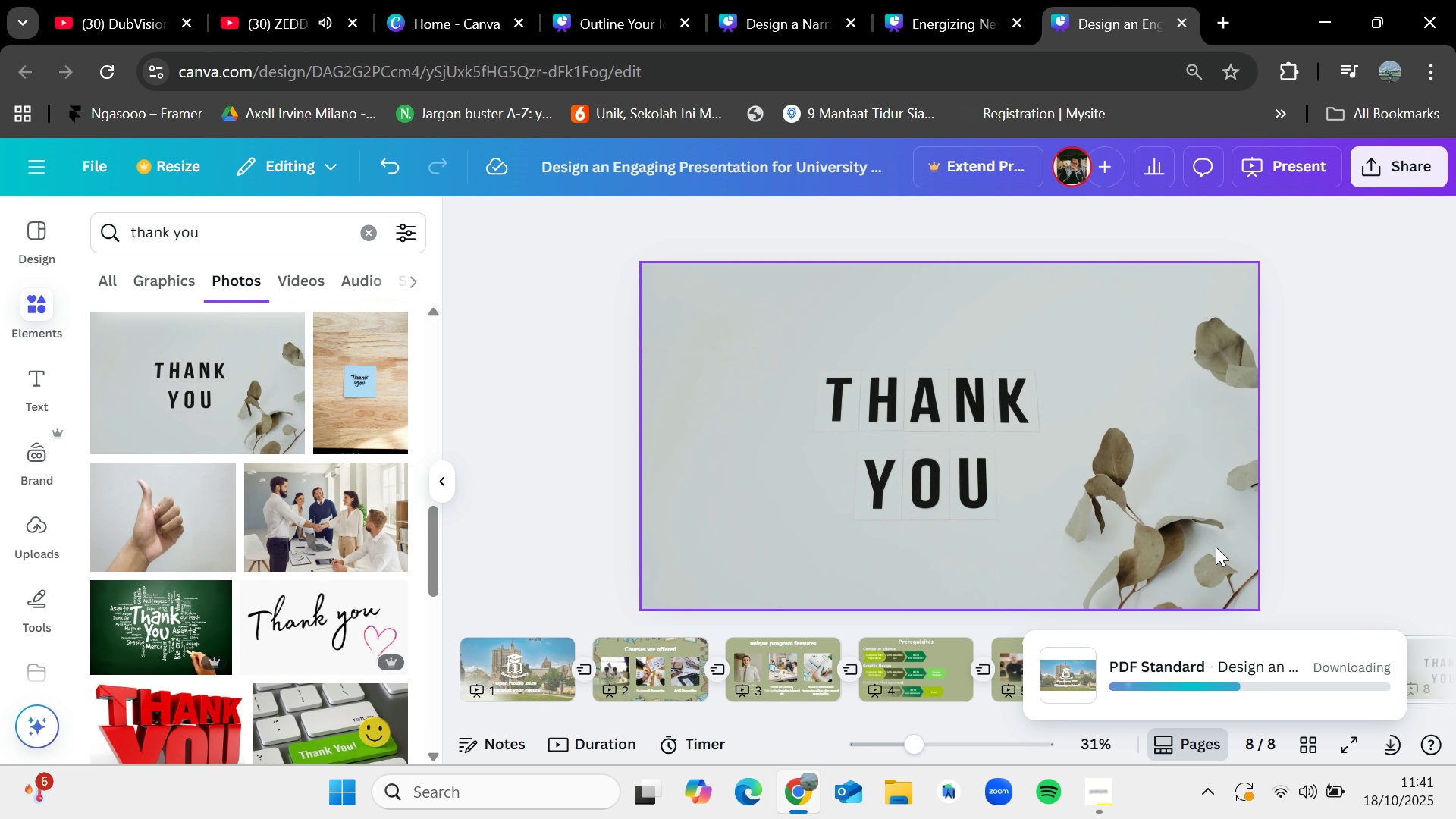 
wait(6.36)
 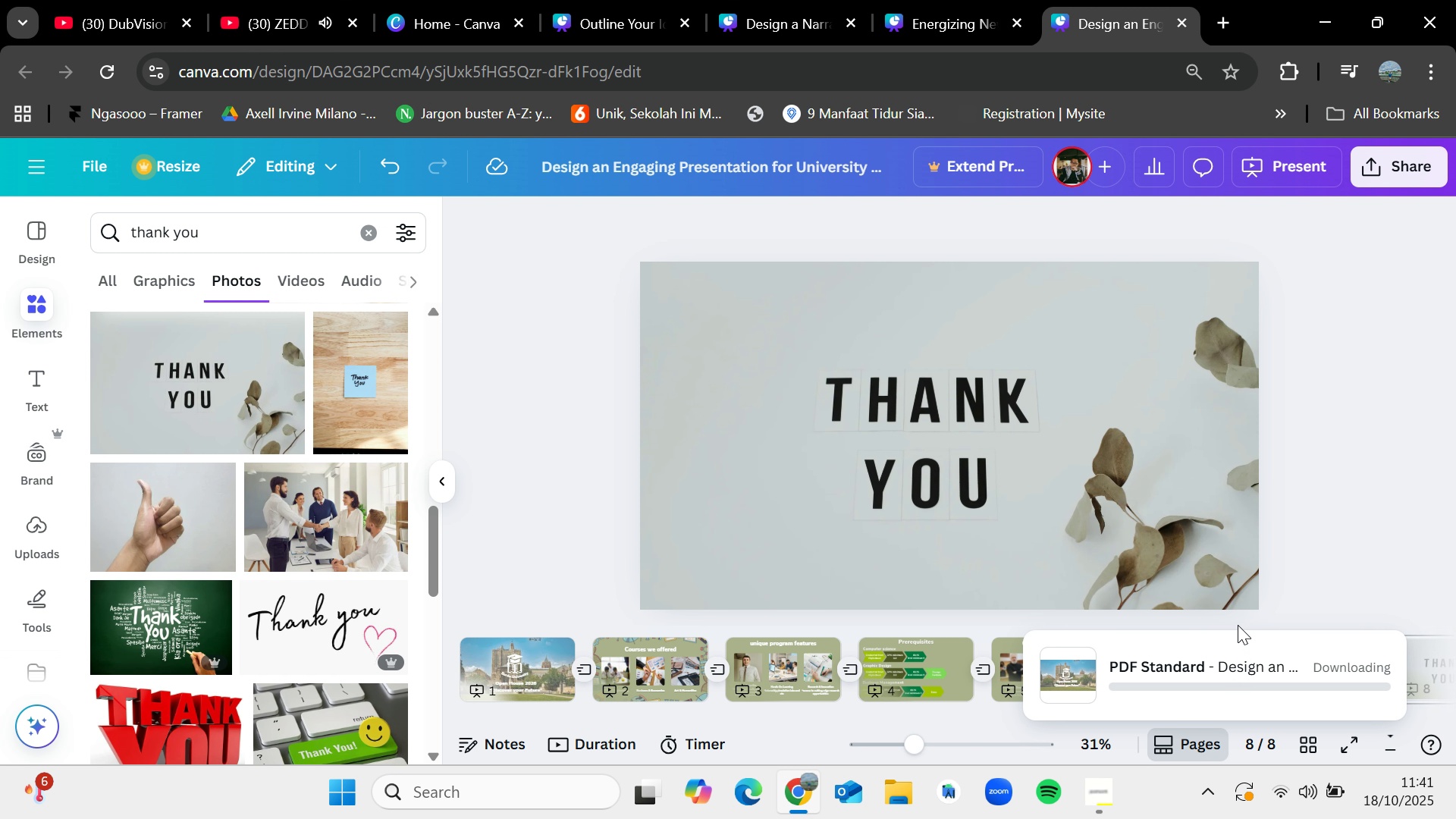 
left_click([1364, 172])
 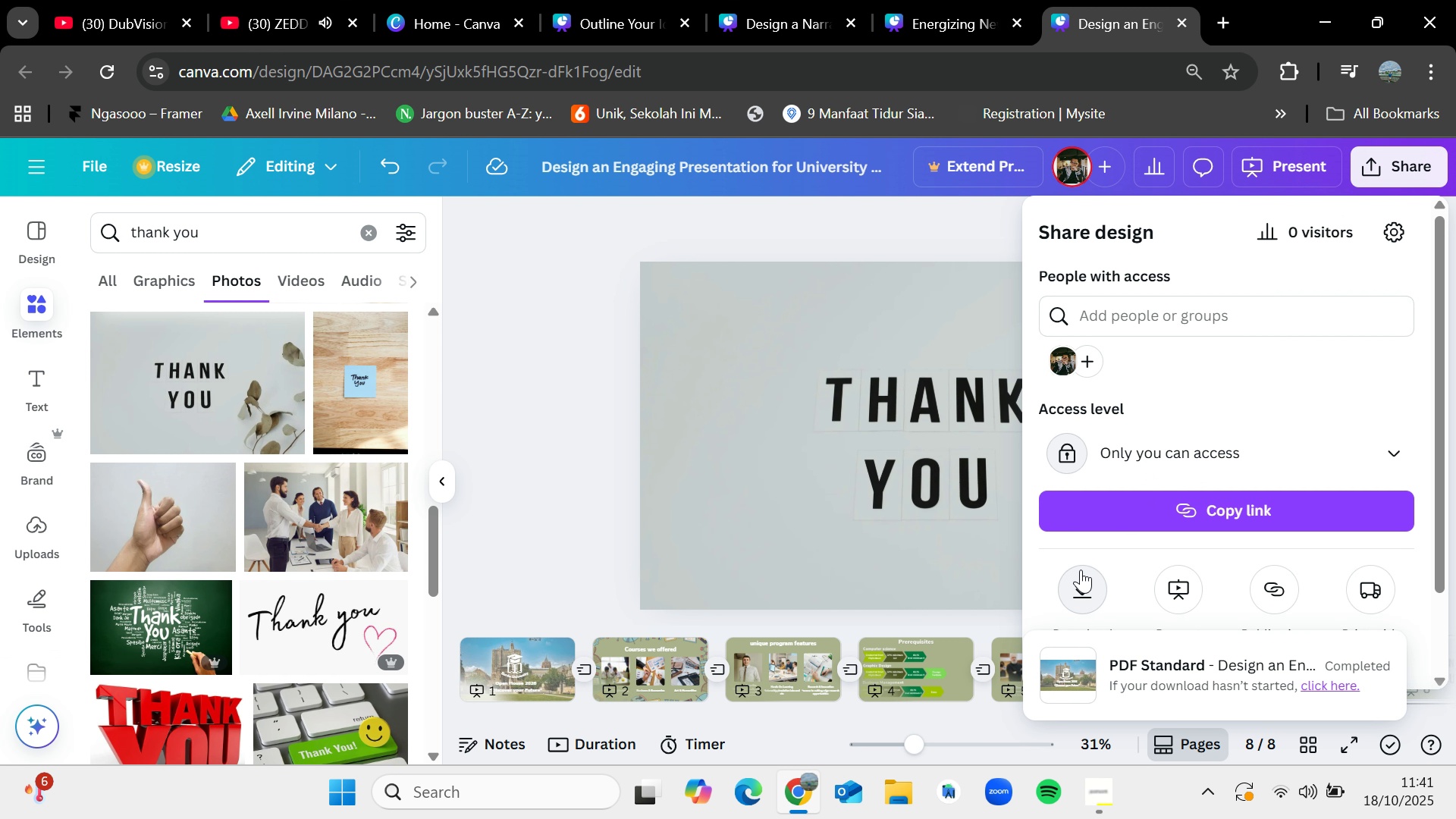 
left_click([1081, 570])
 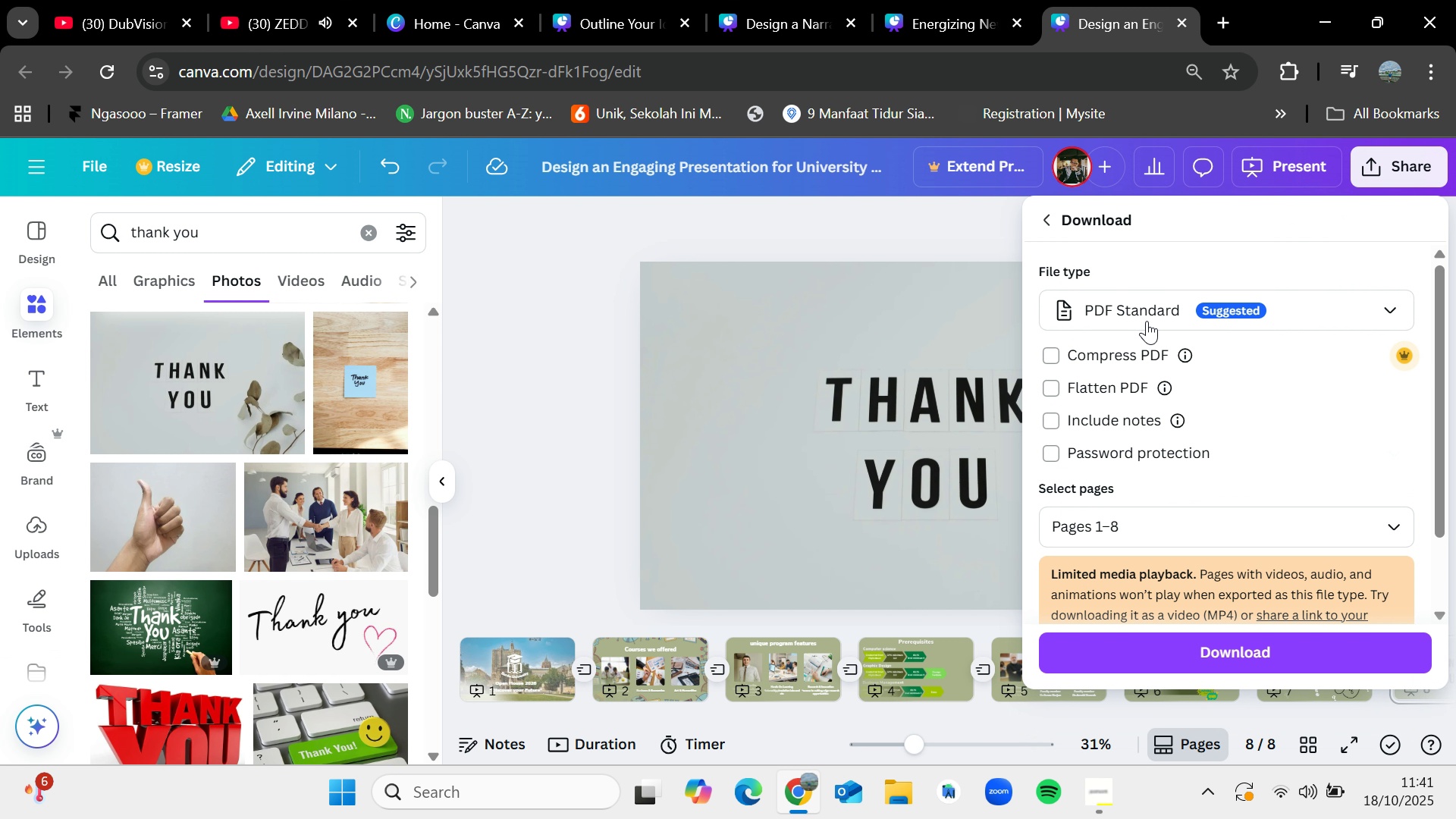 
left_click([1146, 318])
 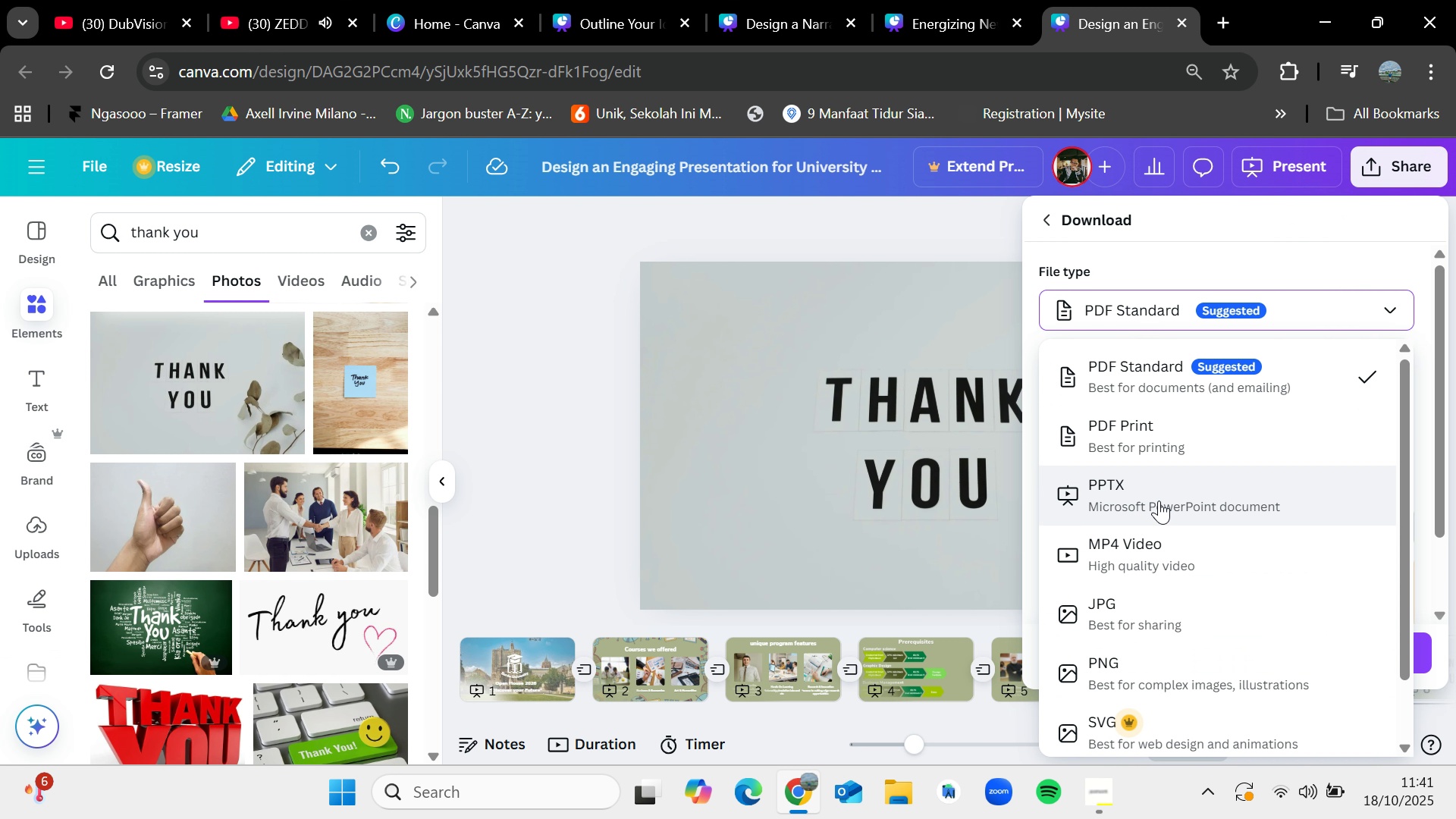 
left_click([1159, 500])
 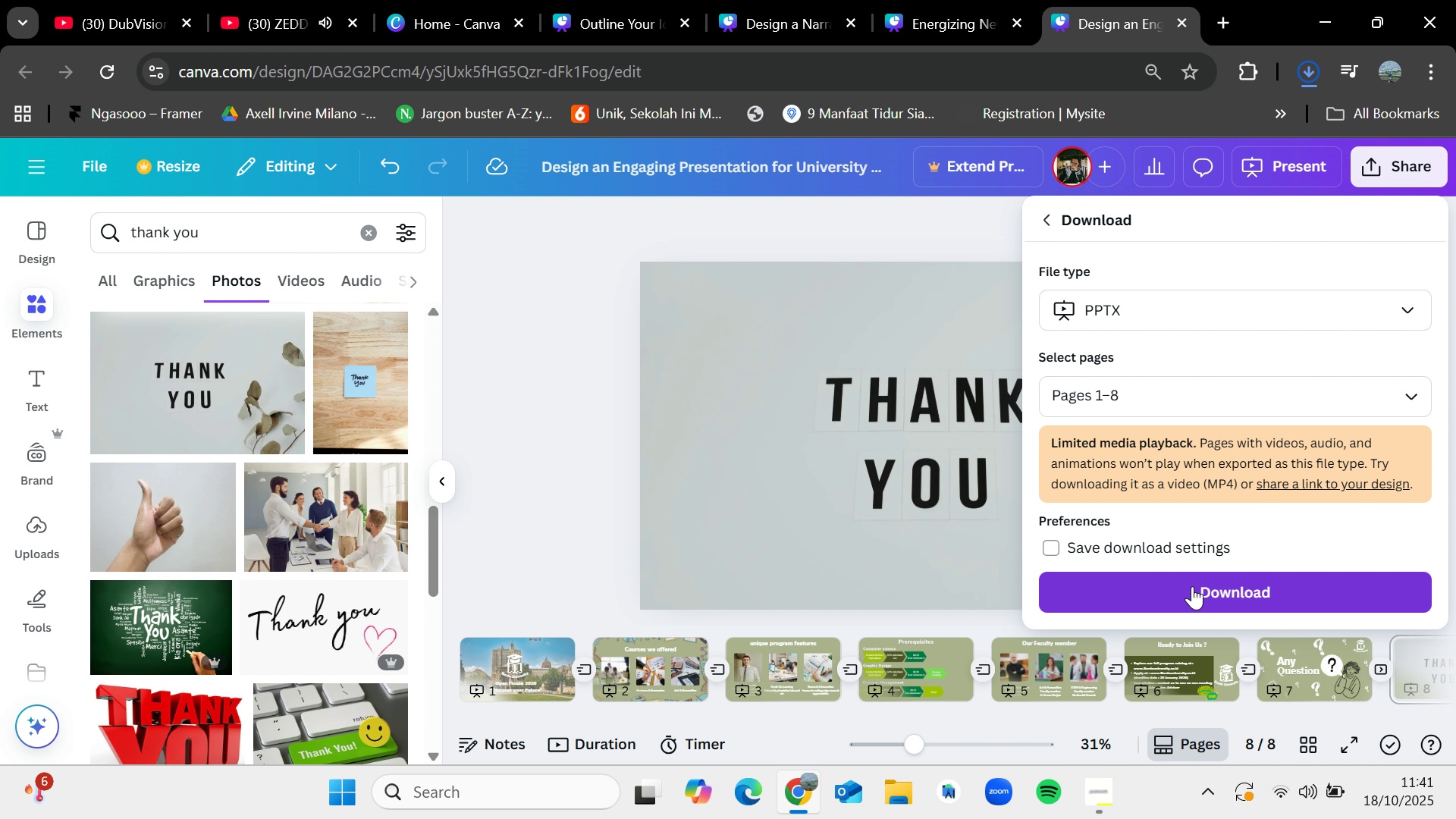 
left_click([1192, 586])
 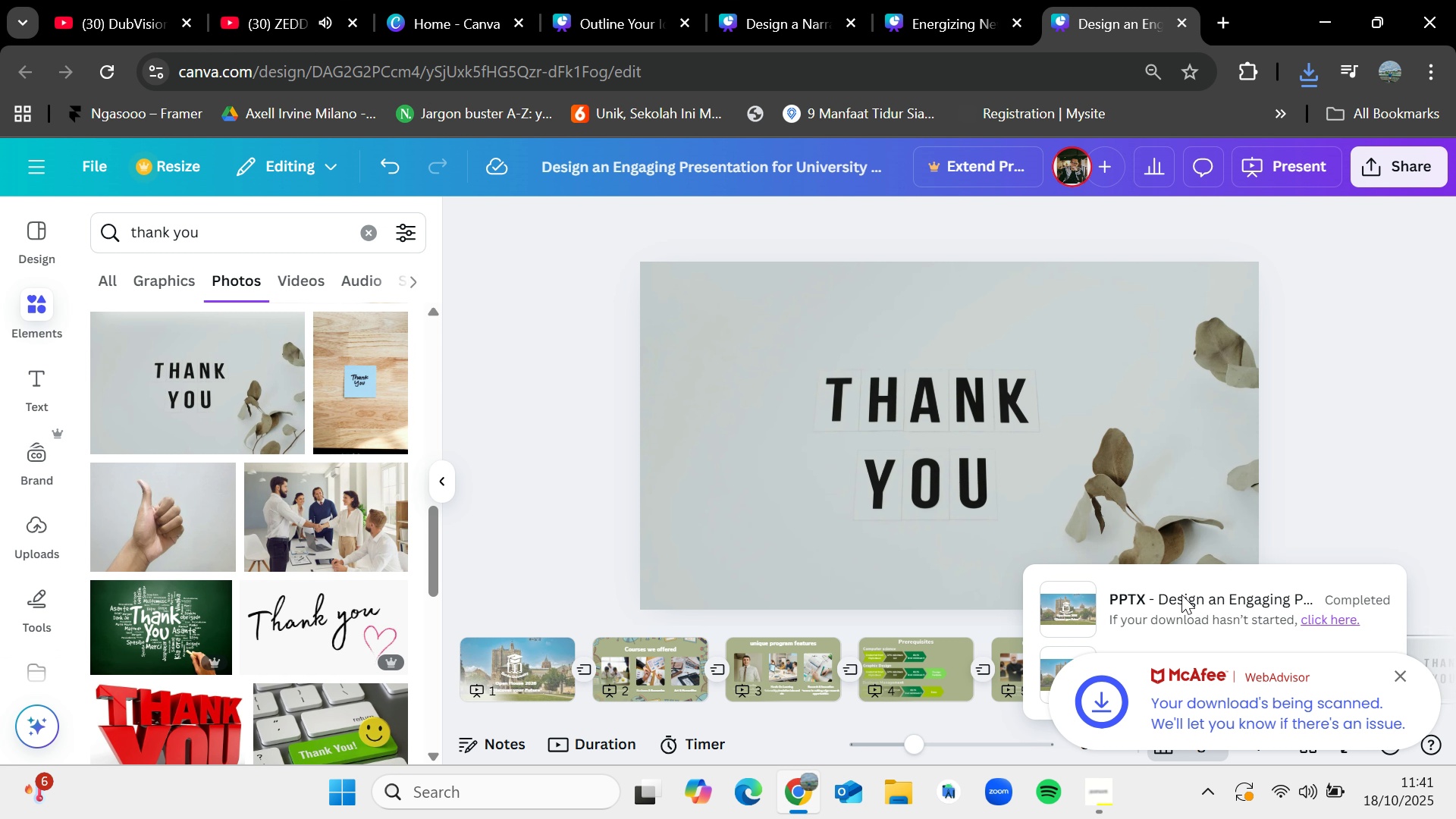 
wait(17.82)
 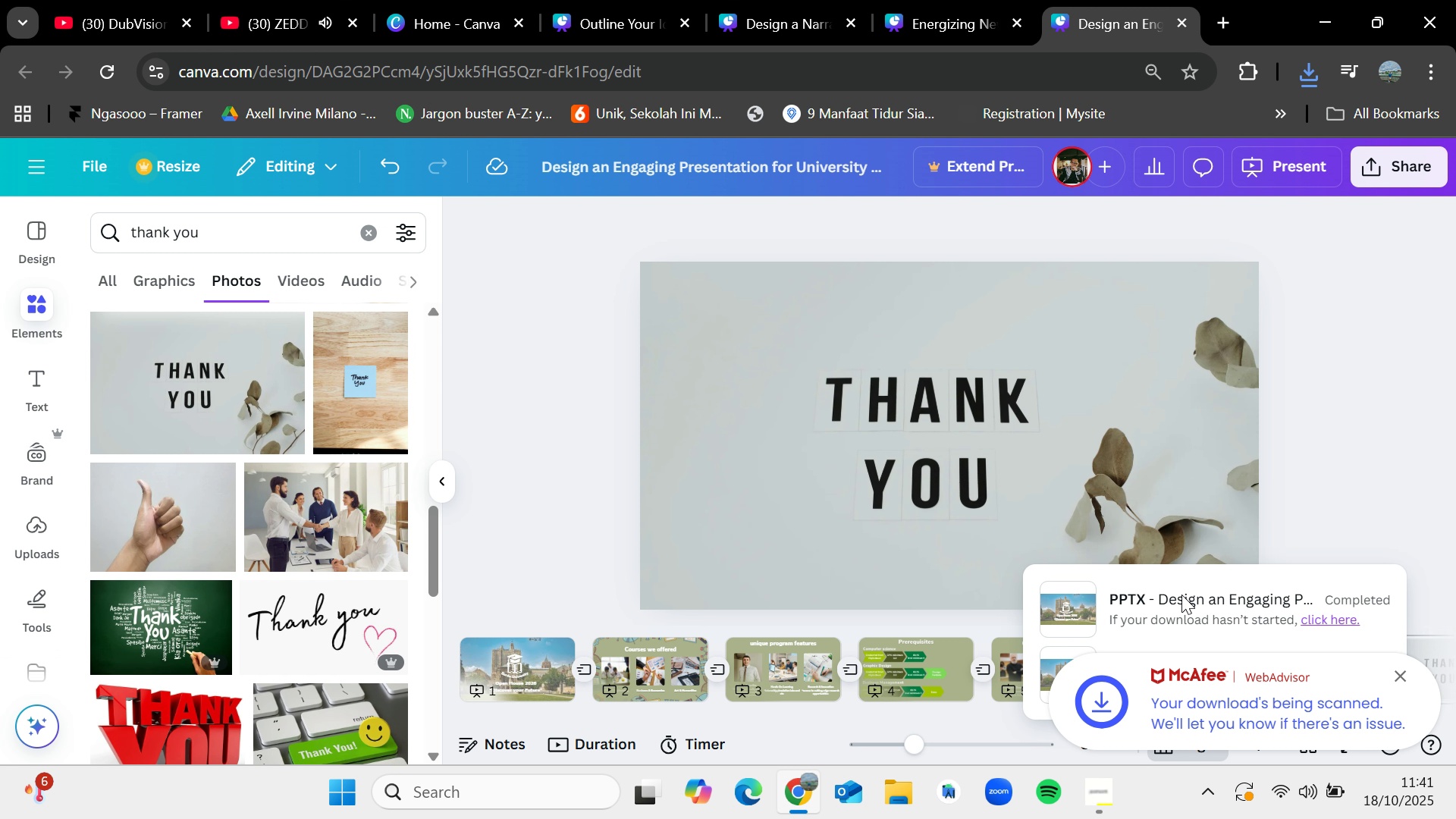 
left_click([1309, 81])
 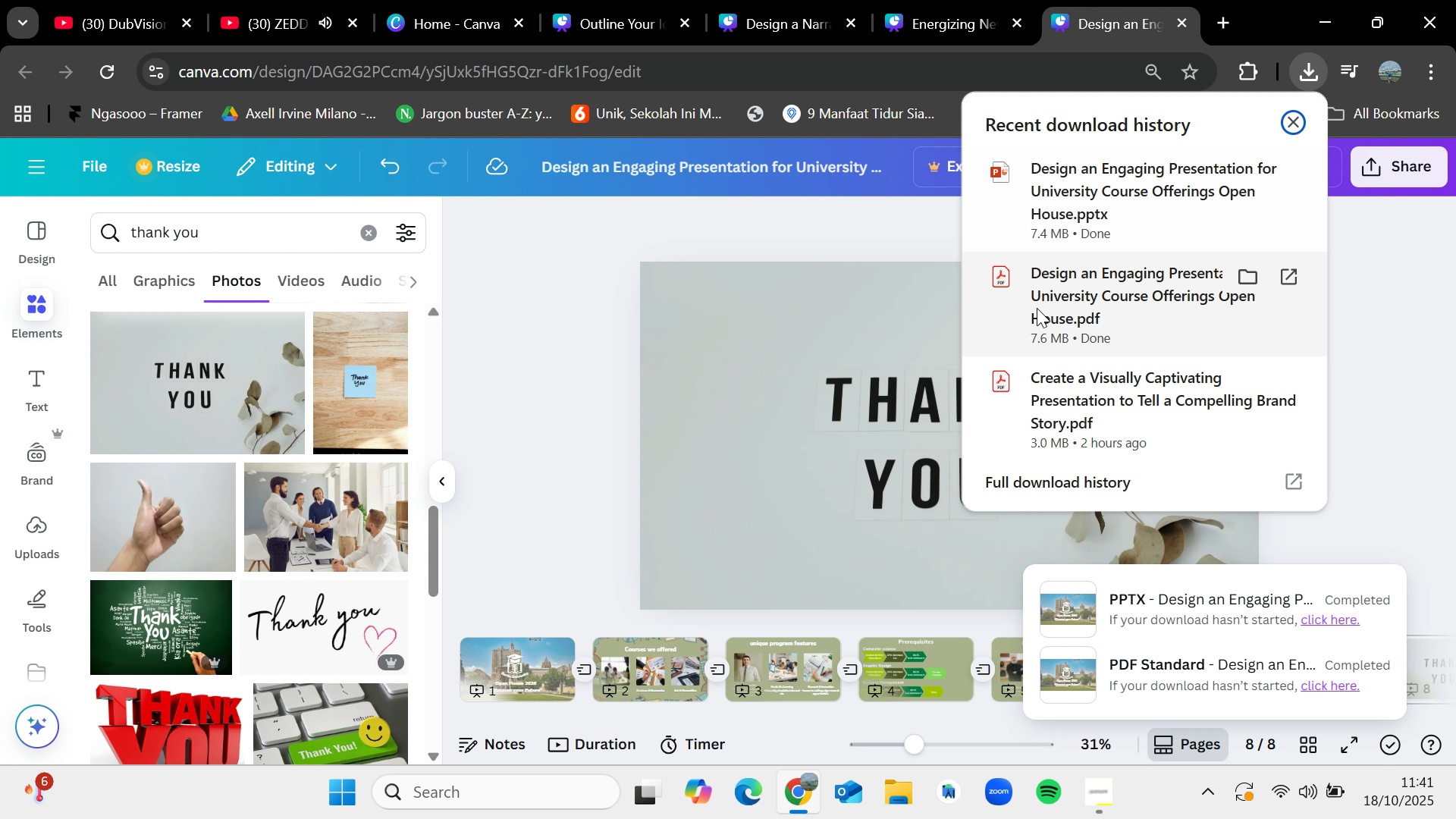 
left_click([1044, 293])
 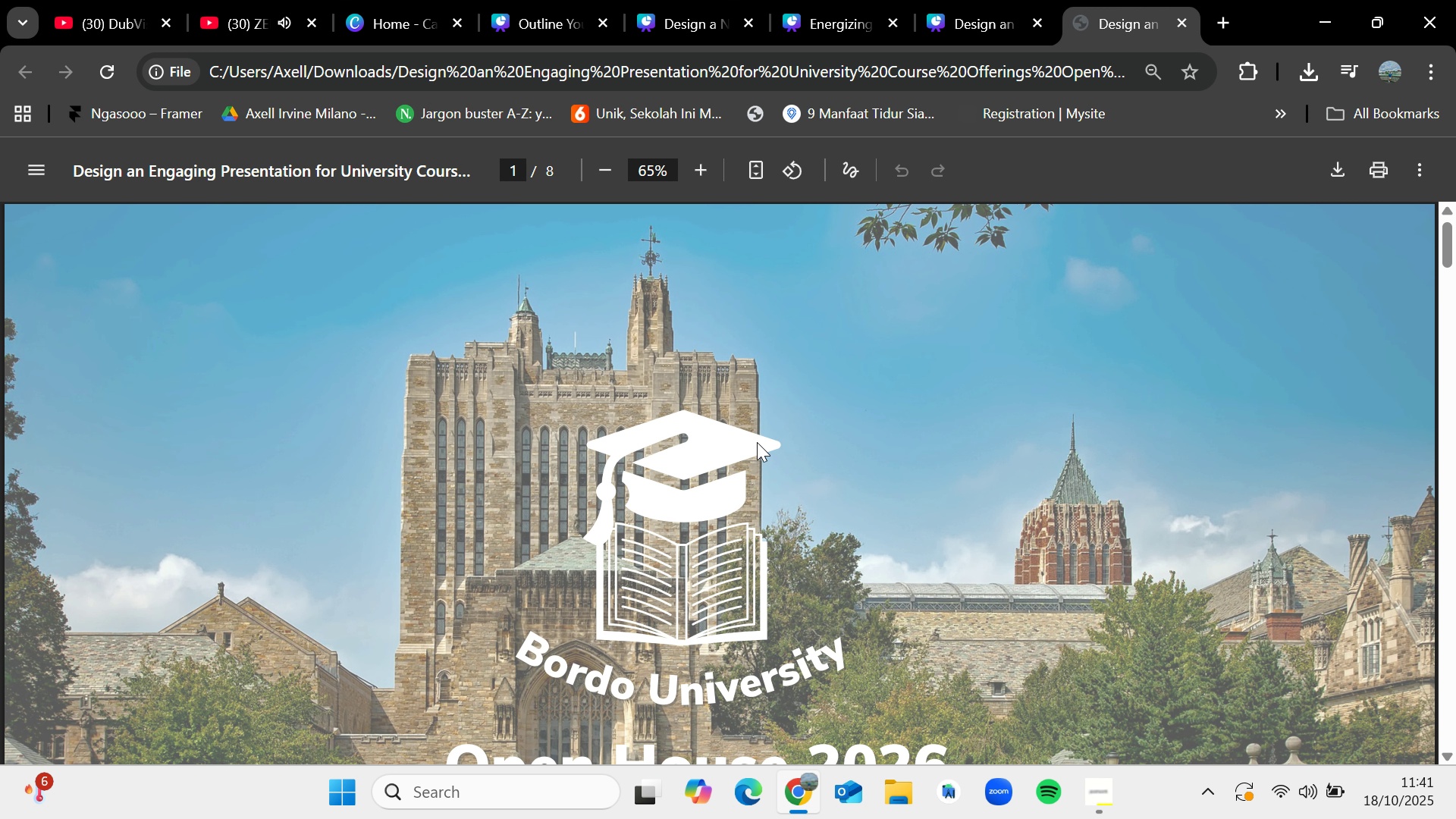 
scroll: coordinate [940, 510], scroll_direction: down, amount: 42.0
 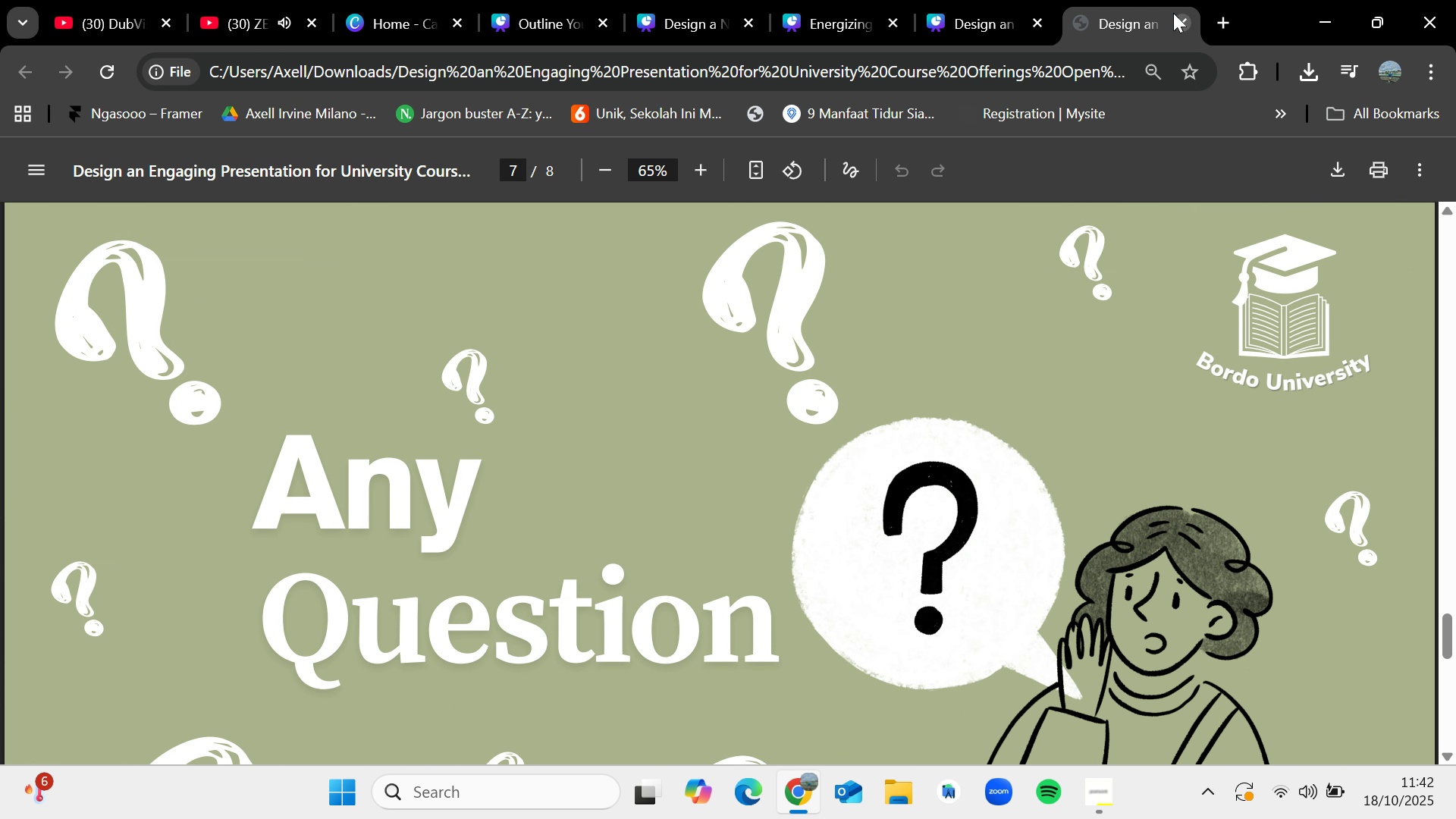 
left_click([1173, 13])
 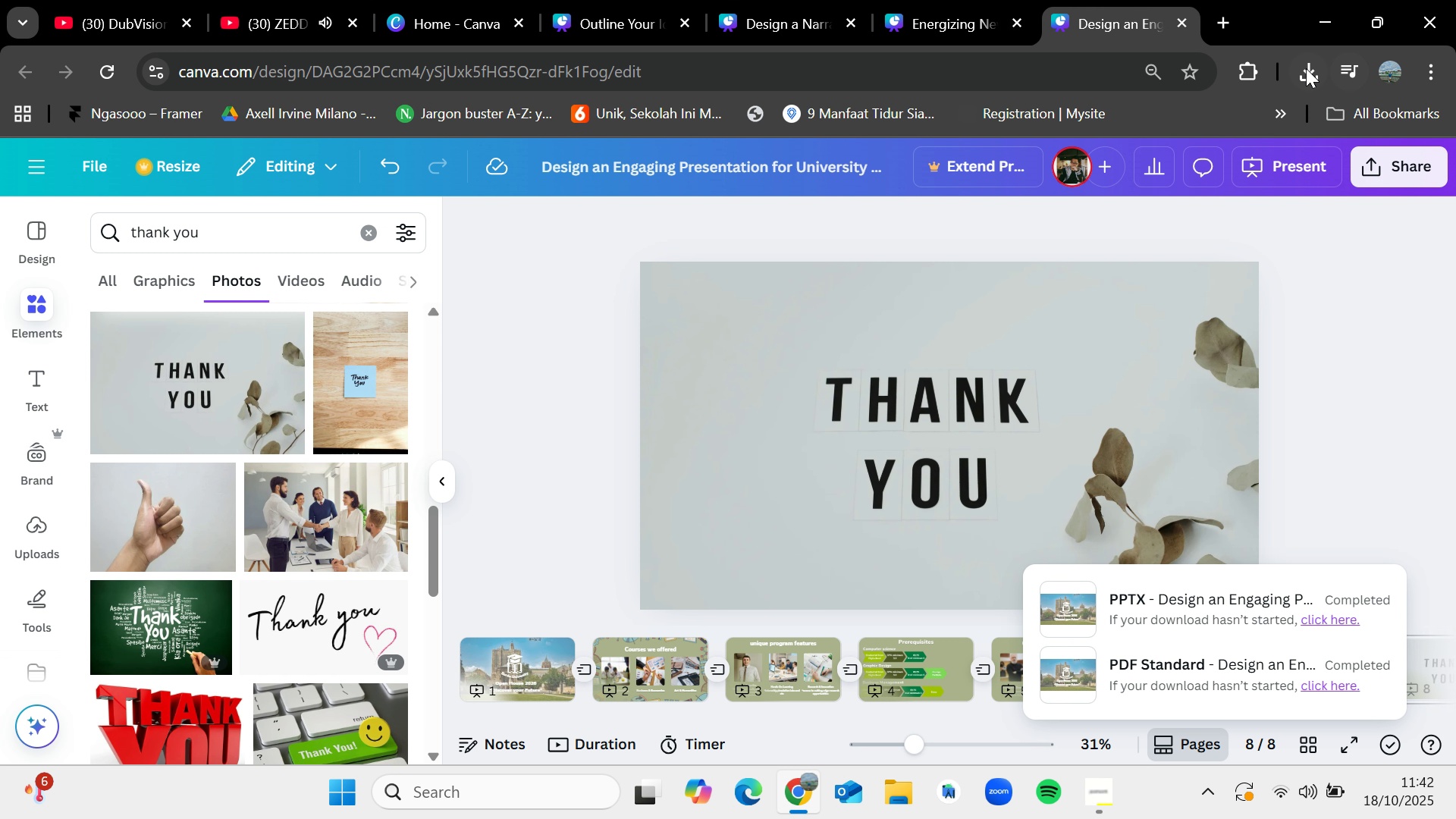 
left_click([1306, 68])
 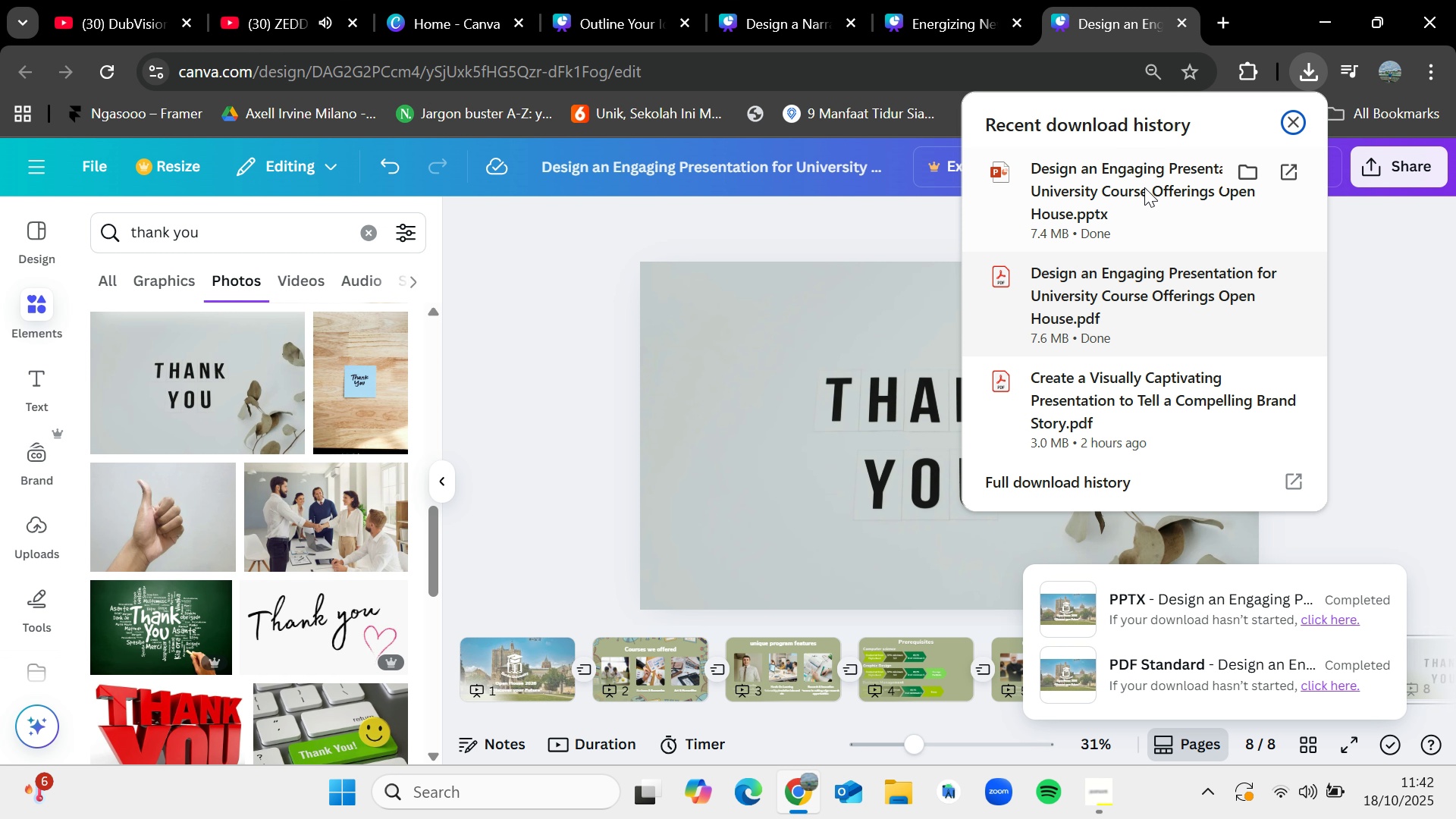 
left_click([1144, 180])
 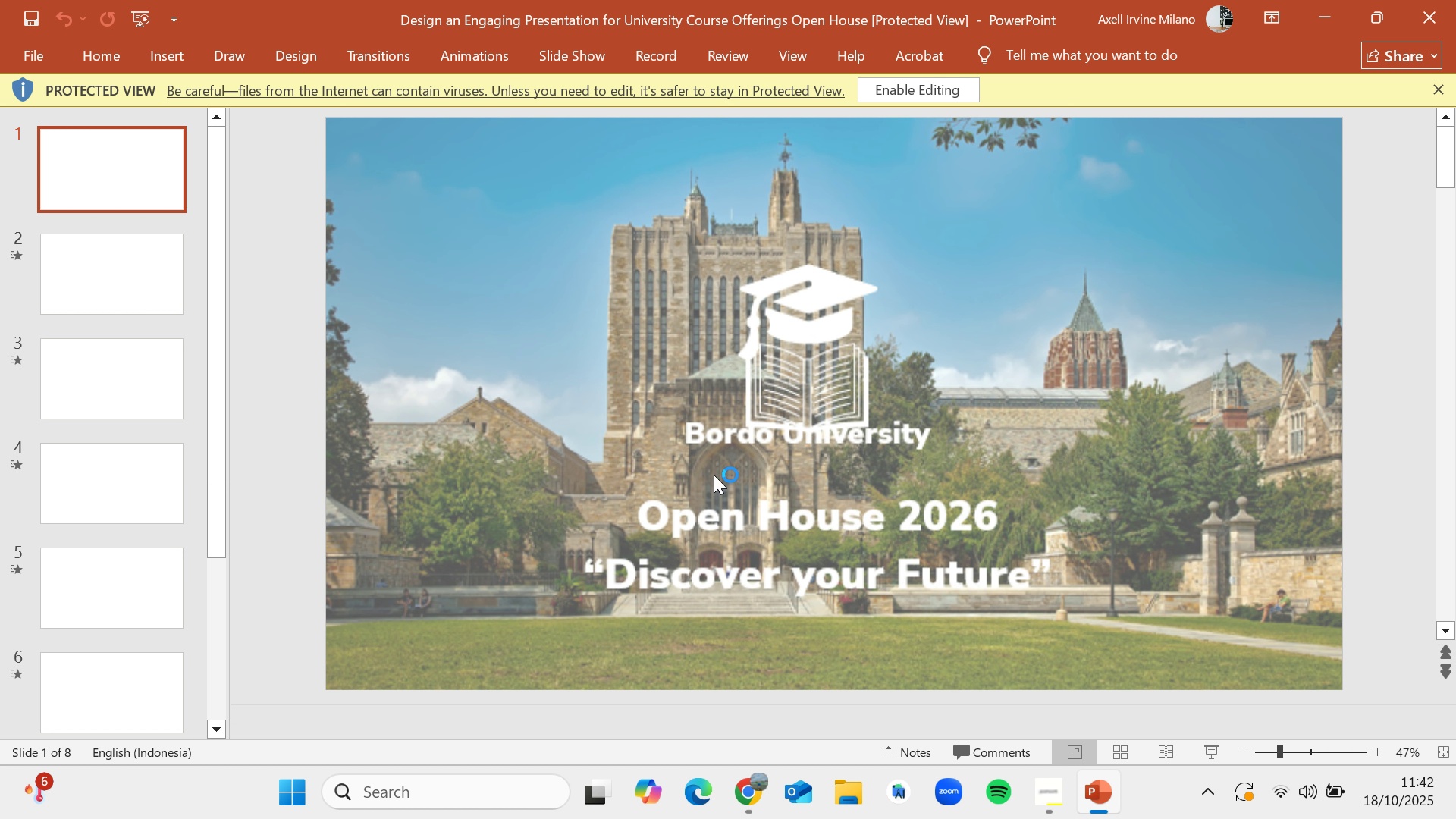 
wait(15.09)
 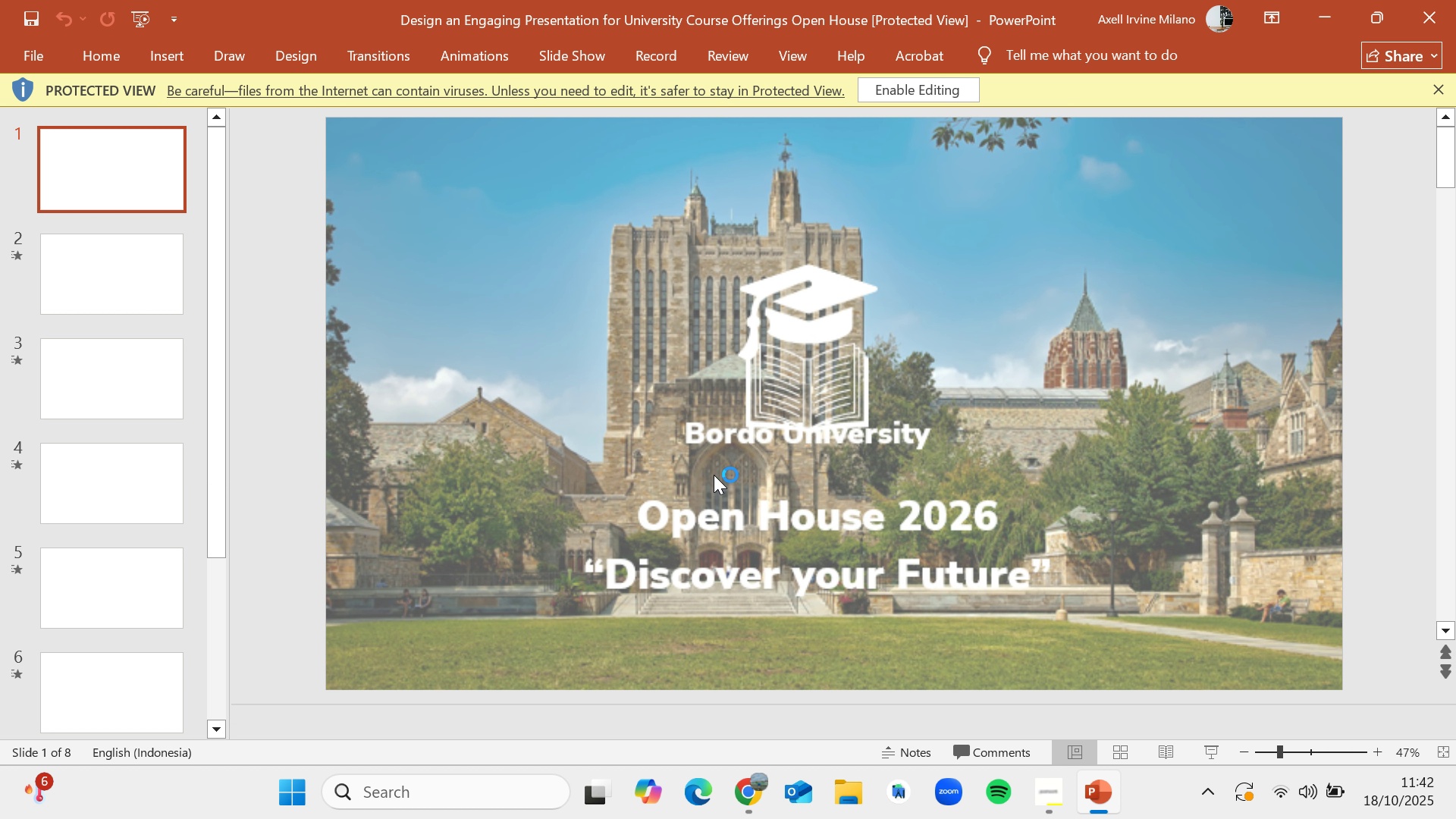 
left_click([113, 295])
 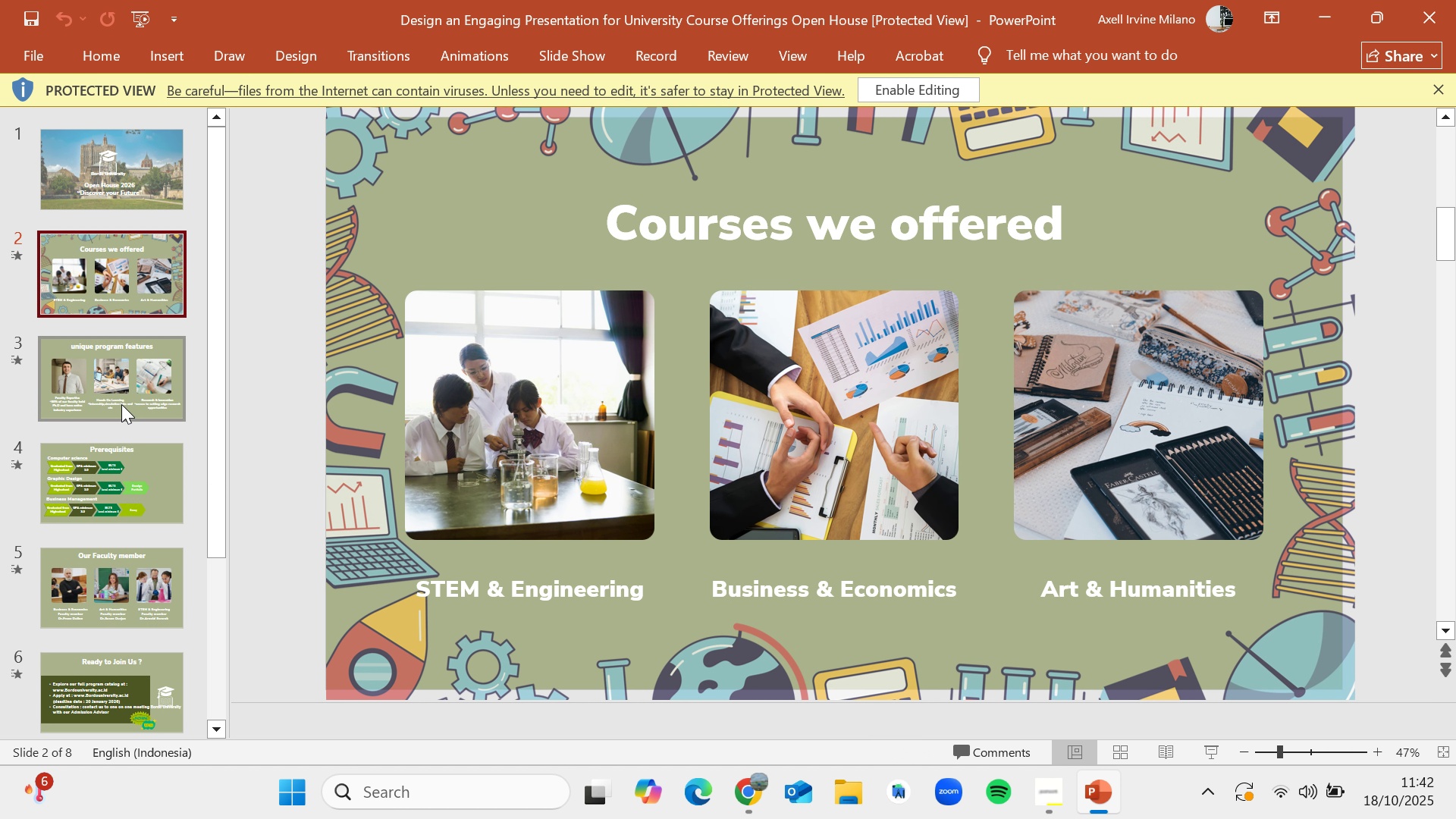 
left_click([121, 404])
 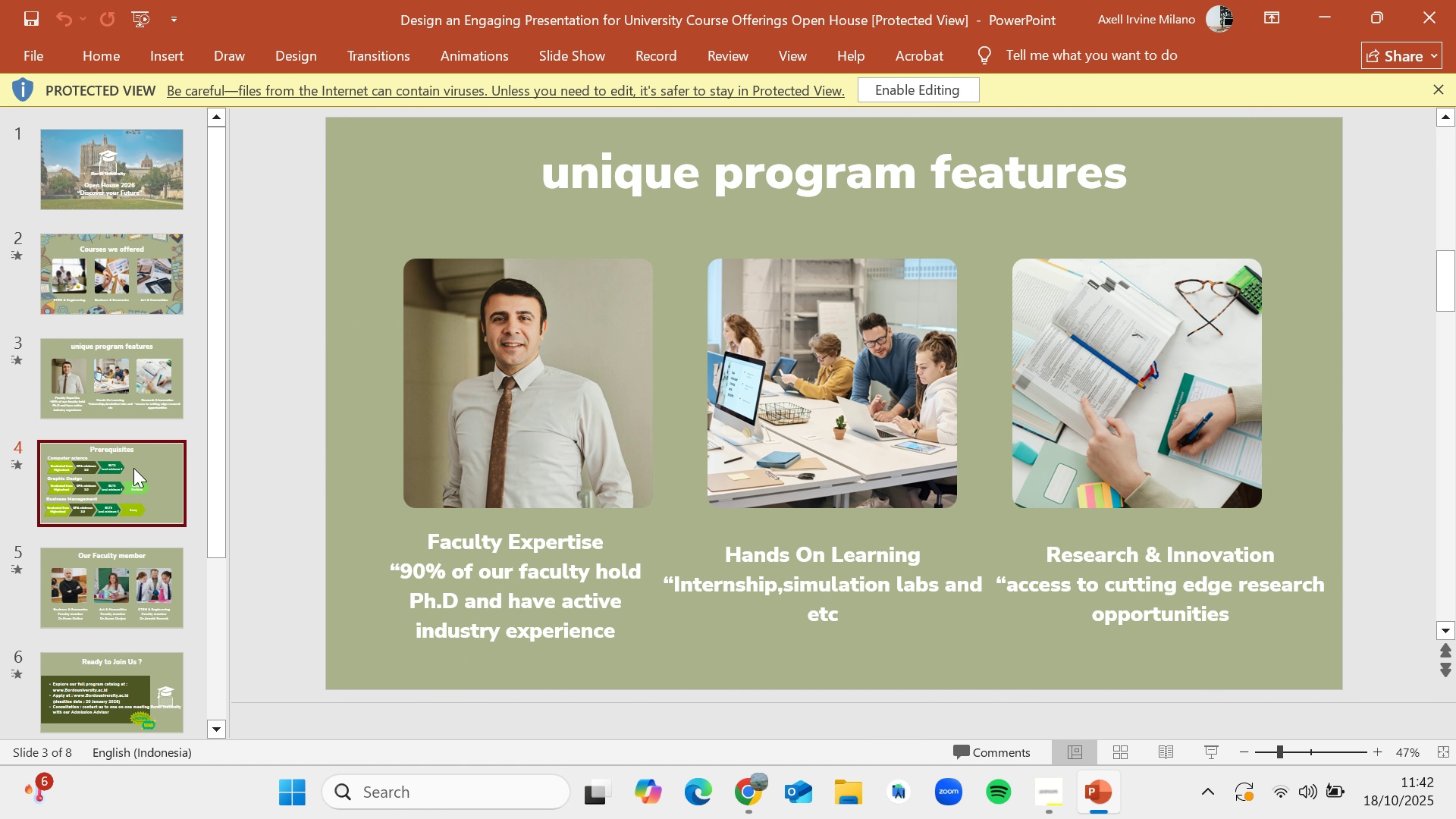 
left_click([133, 468])
 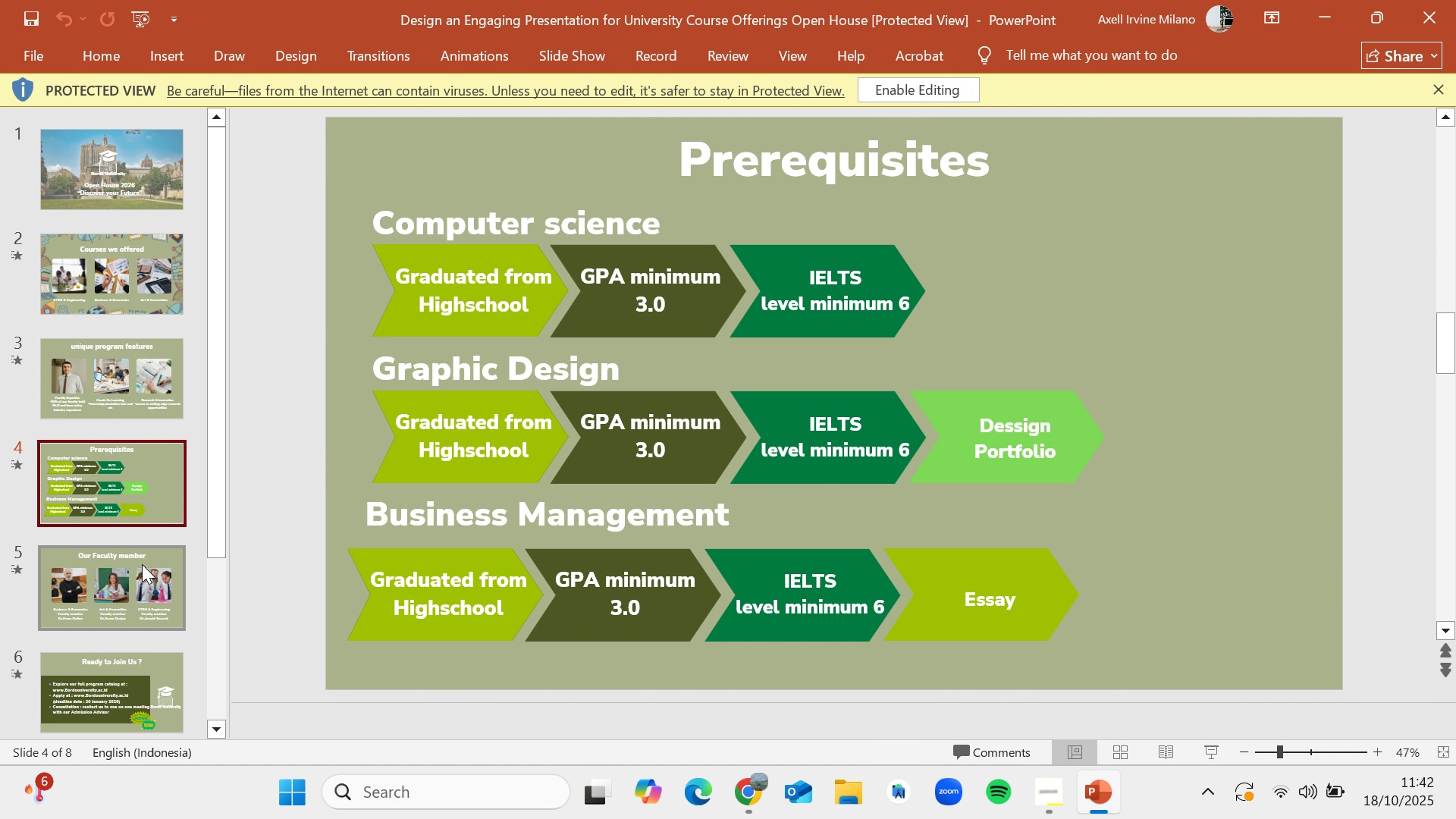 
left_click([142, 564])
 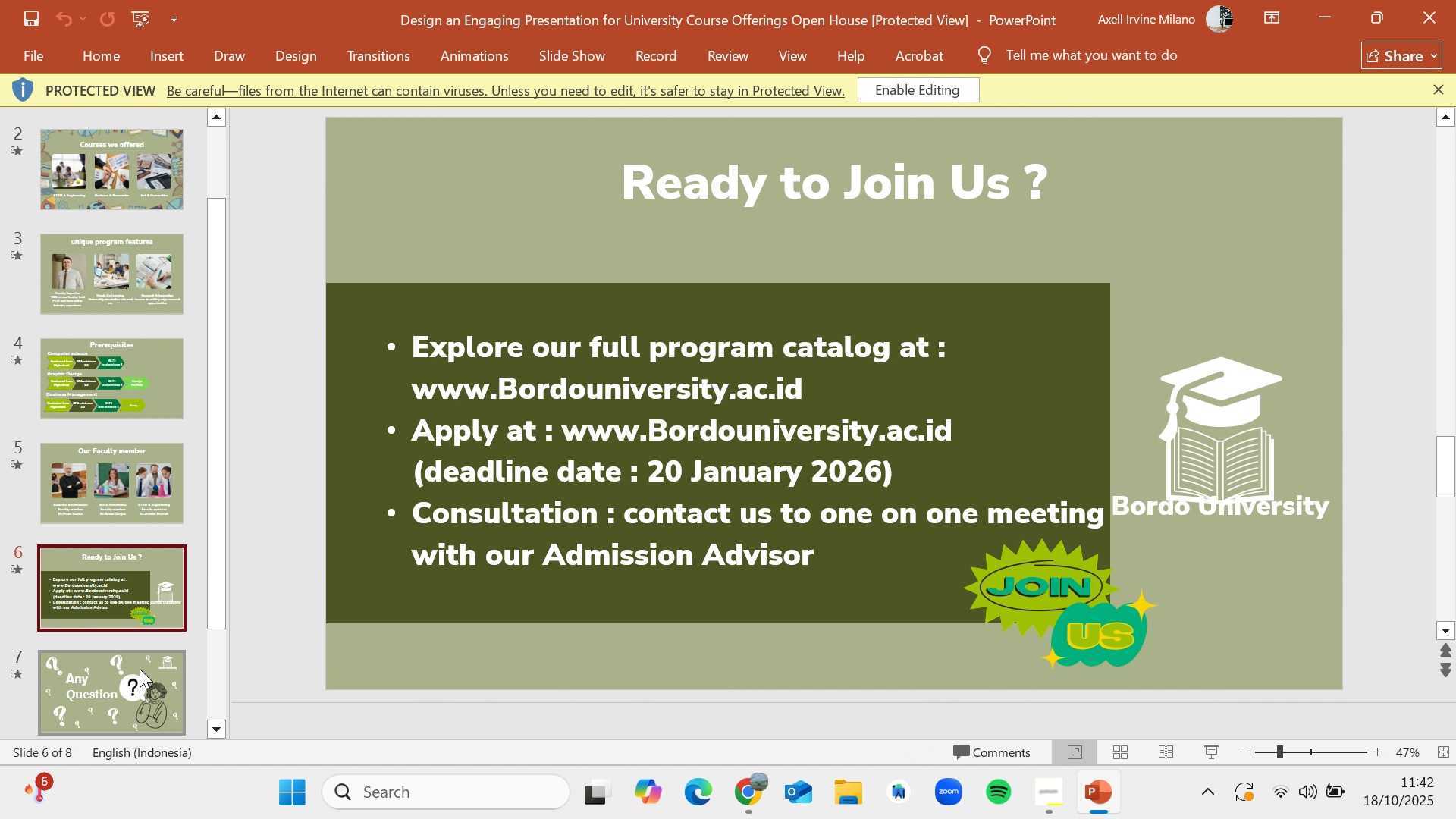 
scroll: coordinate [140, 669], scroll_direction: down, amount: 2.0
 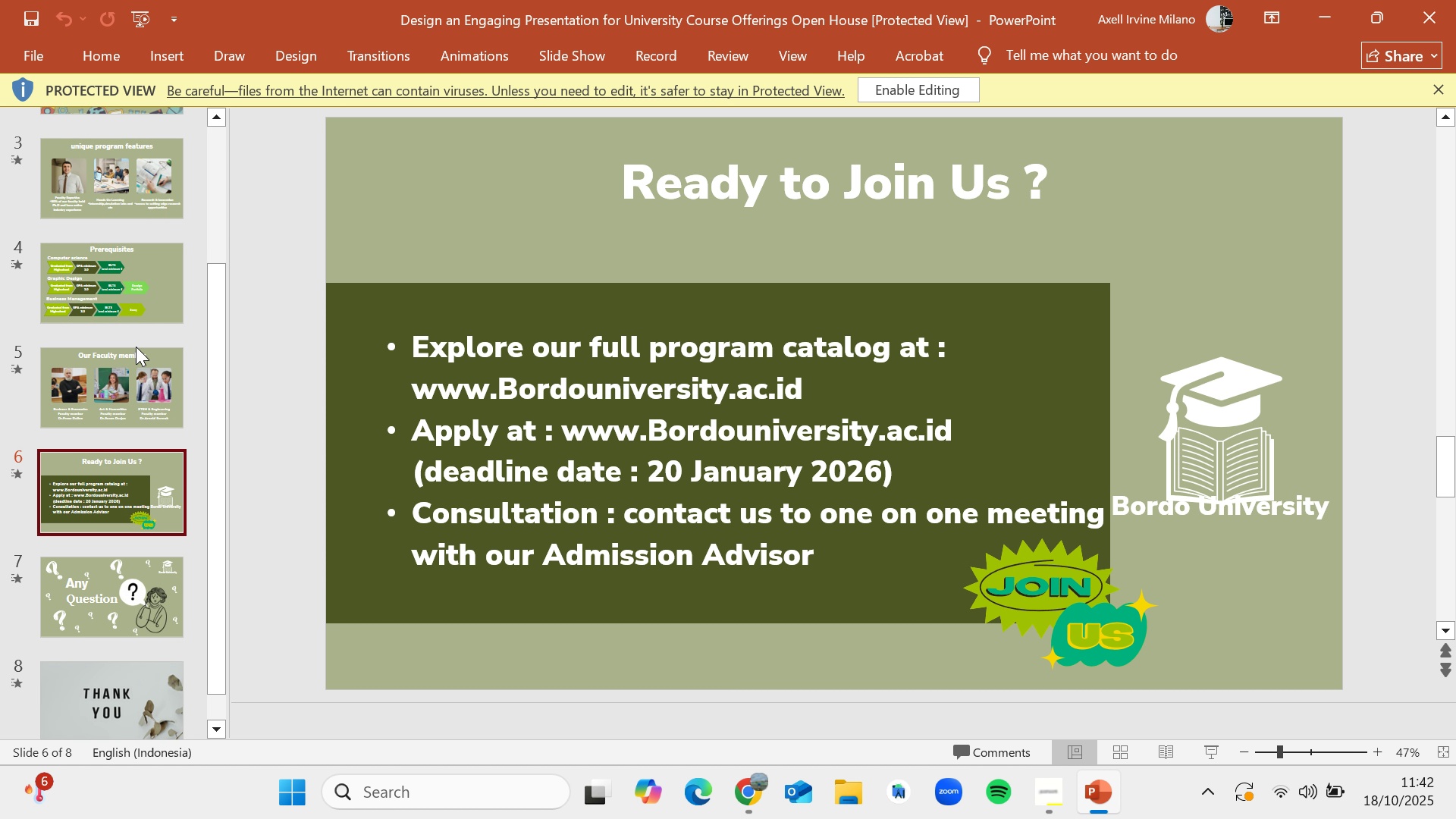 
scroll: coordinate [136, 346], scroll_direction: up, amount: 3.0
 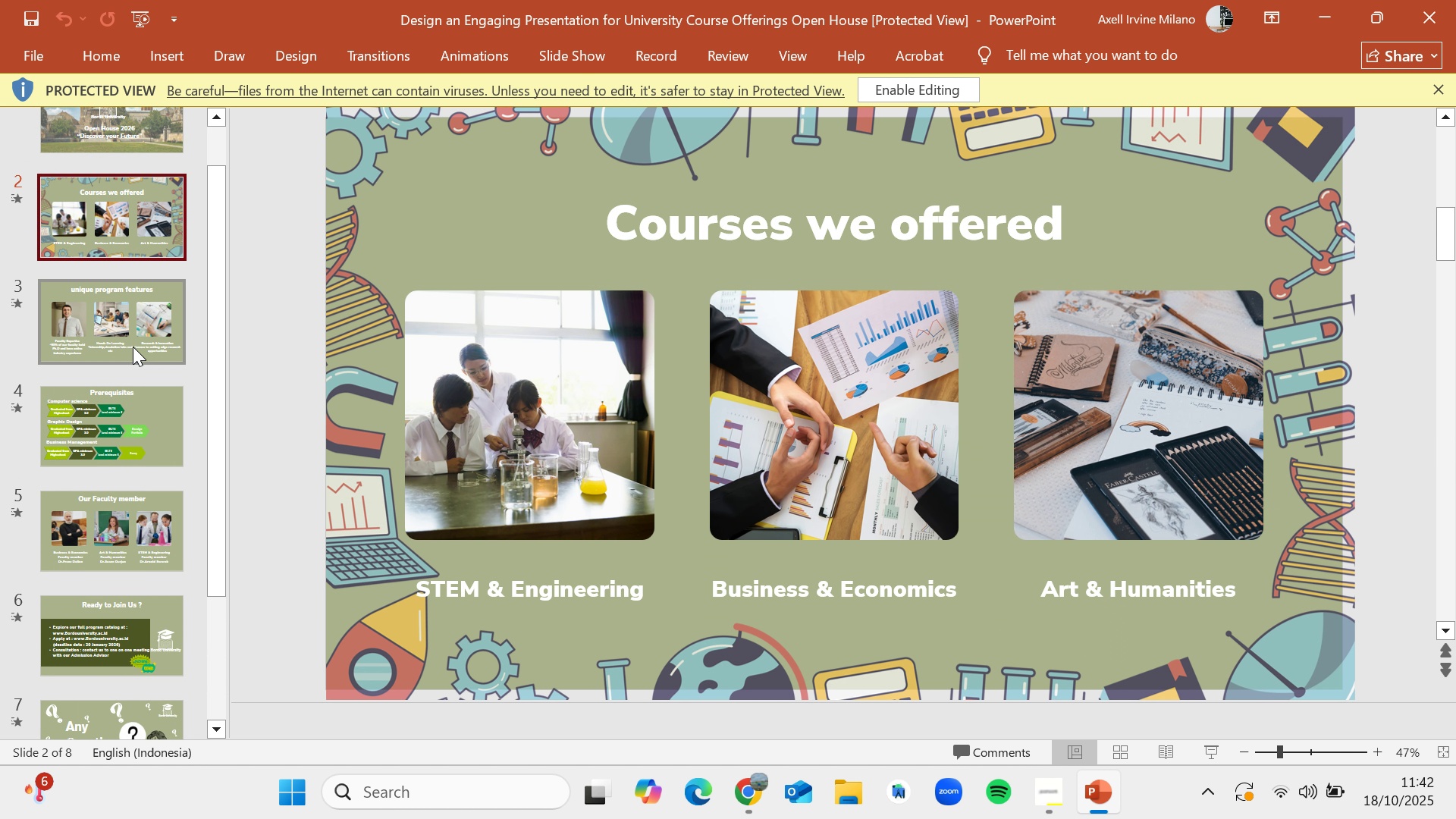 
double_click([133, 347])
 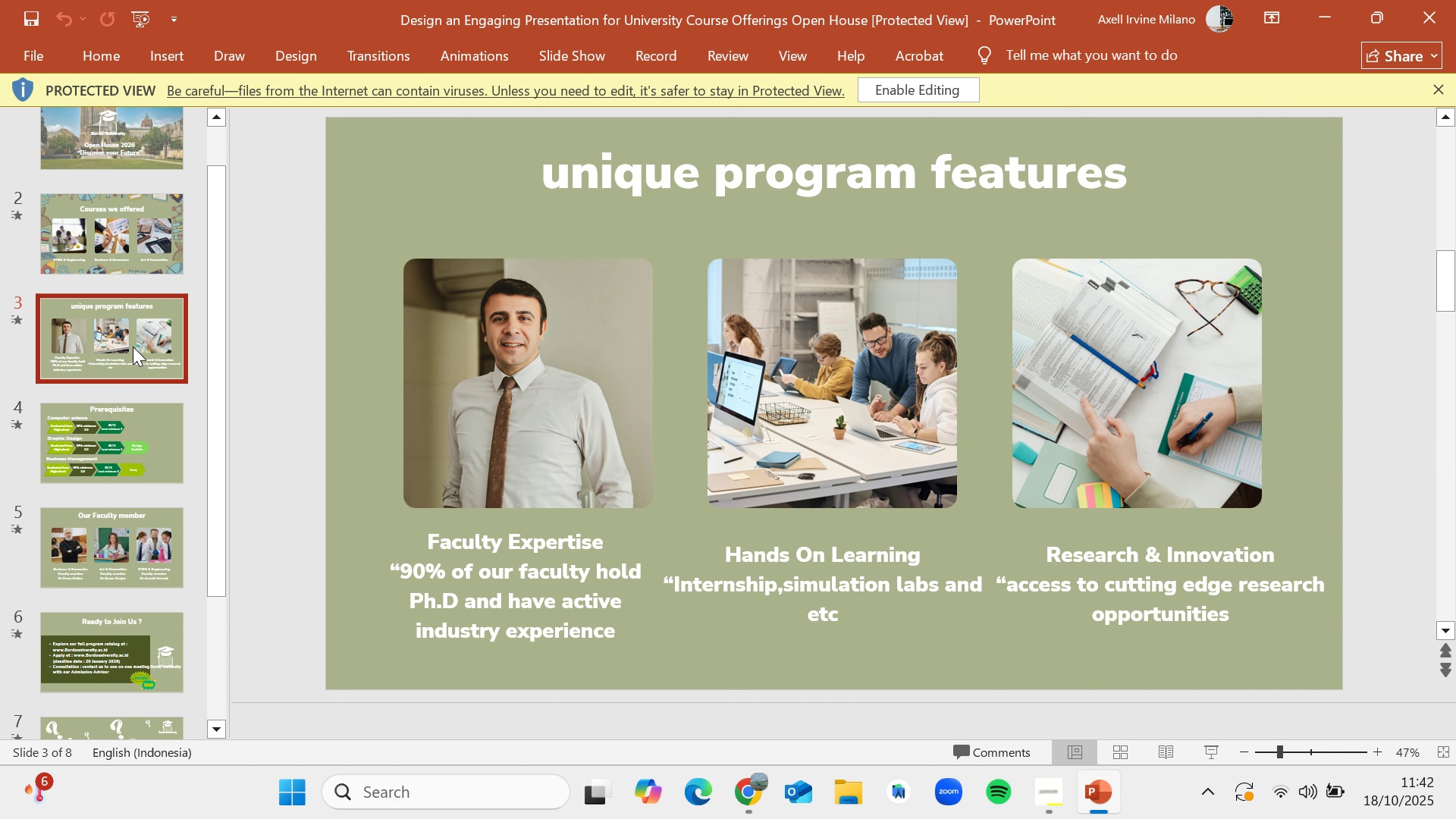 
scroll: coordinate [133, 347], scroll_direction: up, amount: 3.0
 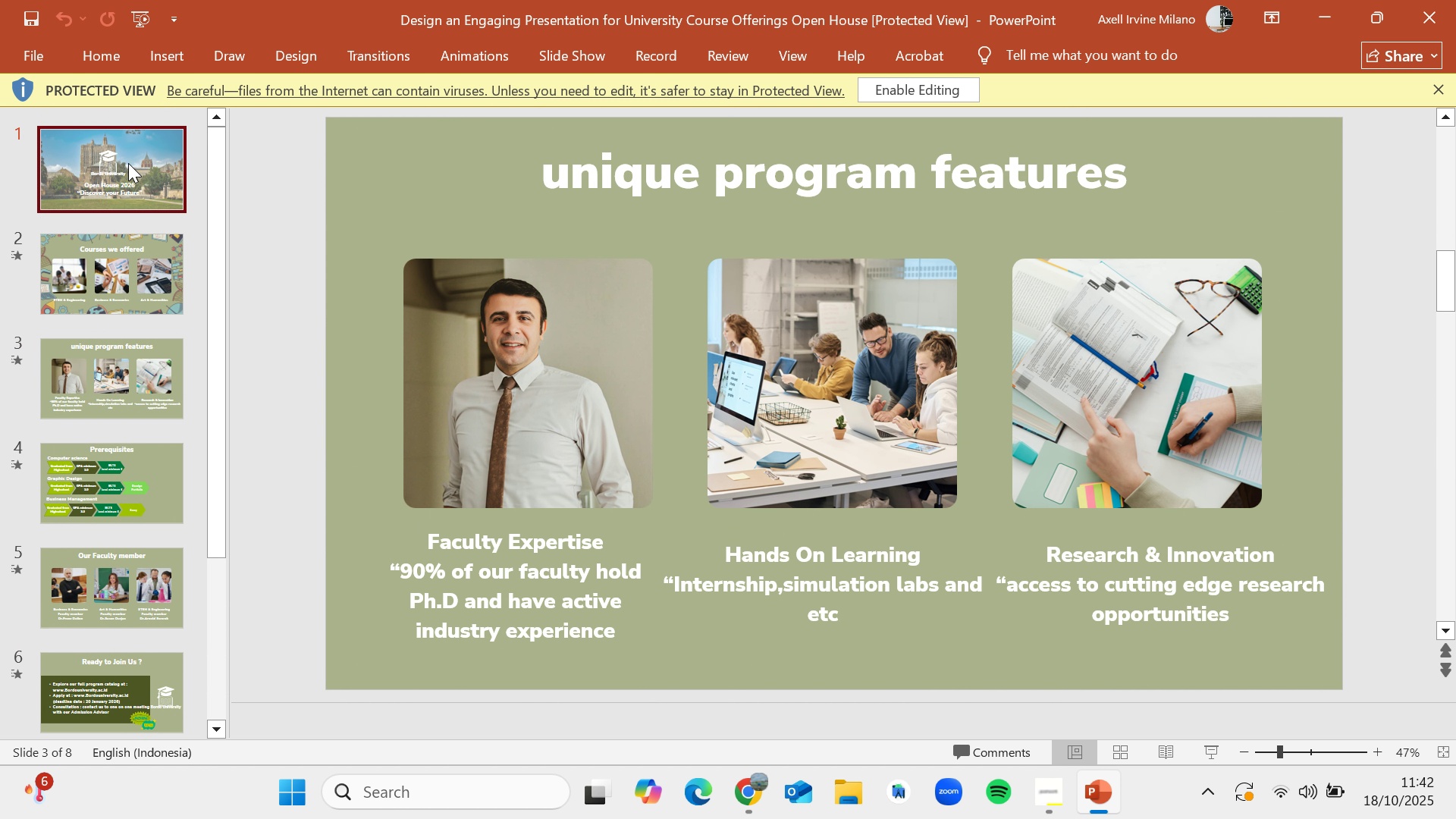 
left_click([128, 163])
 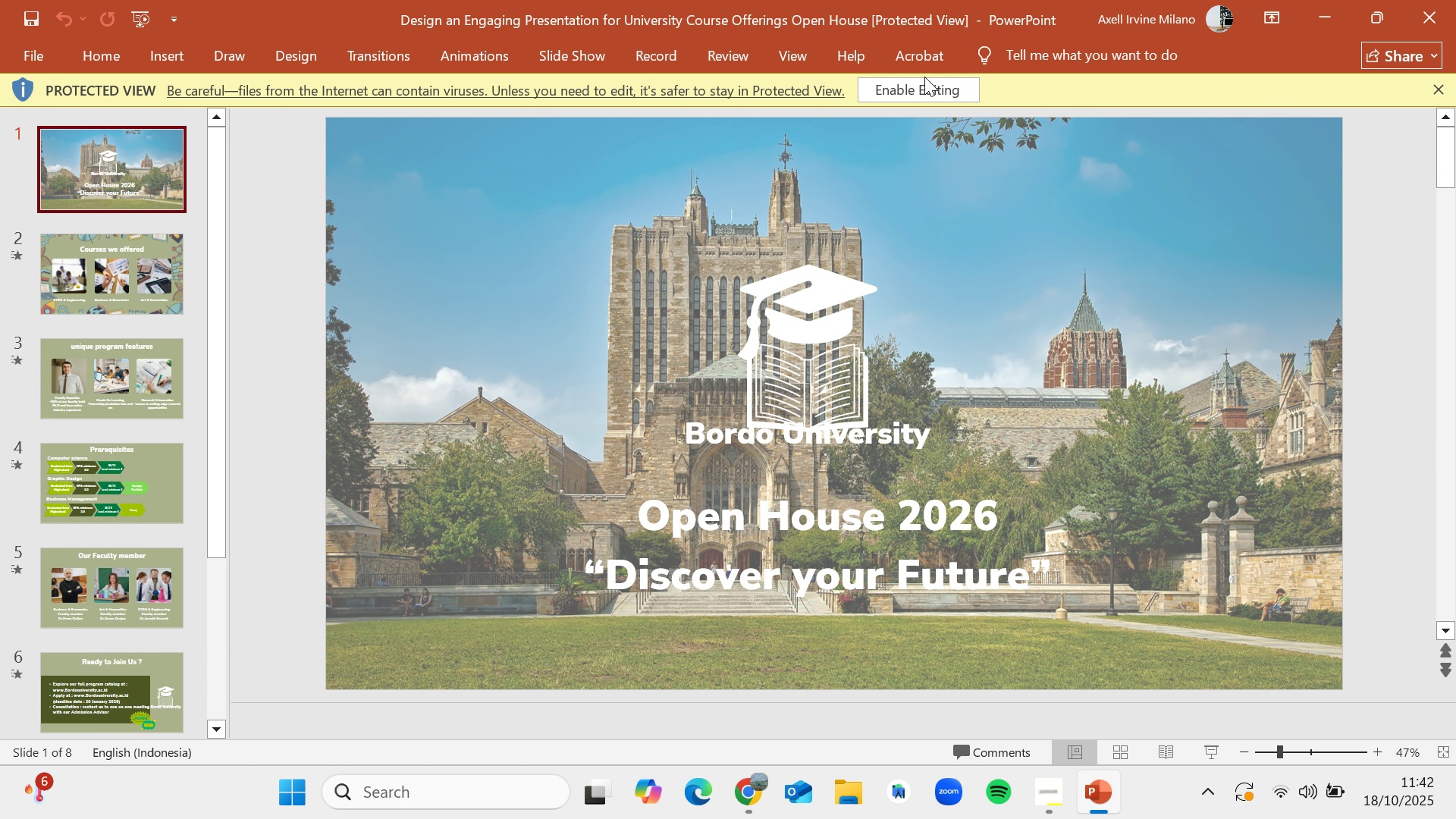 
left_click([920, 86])
 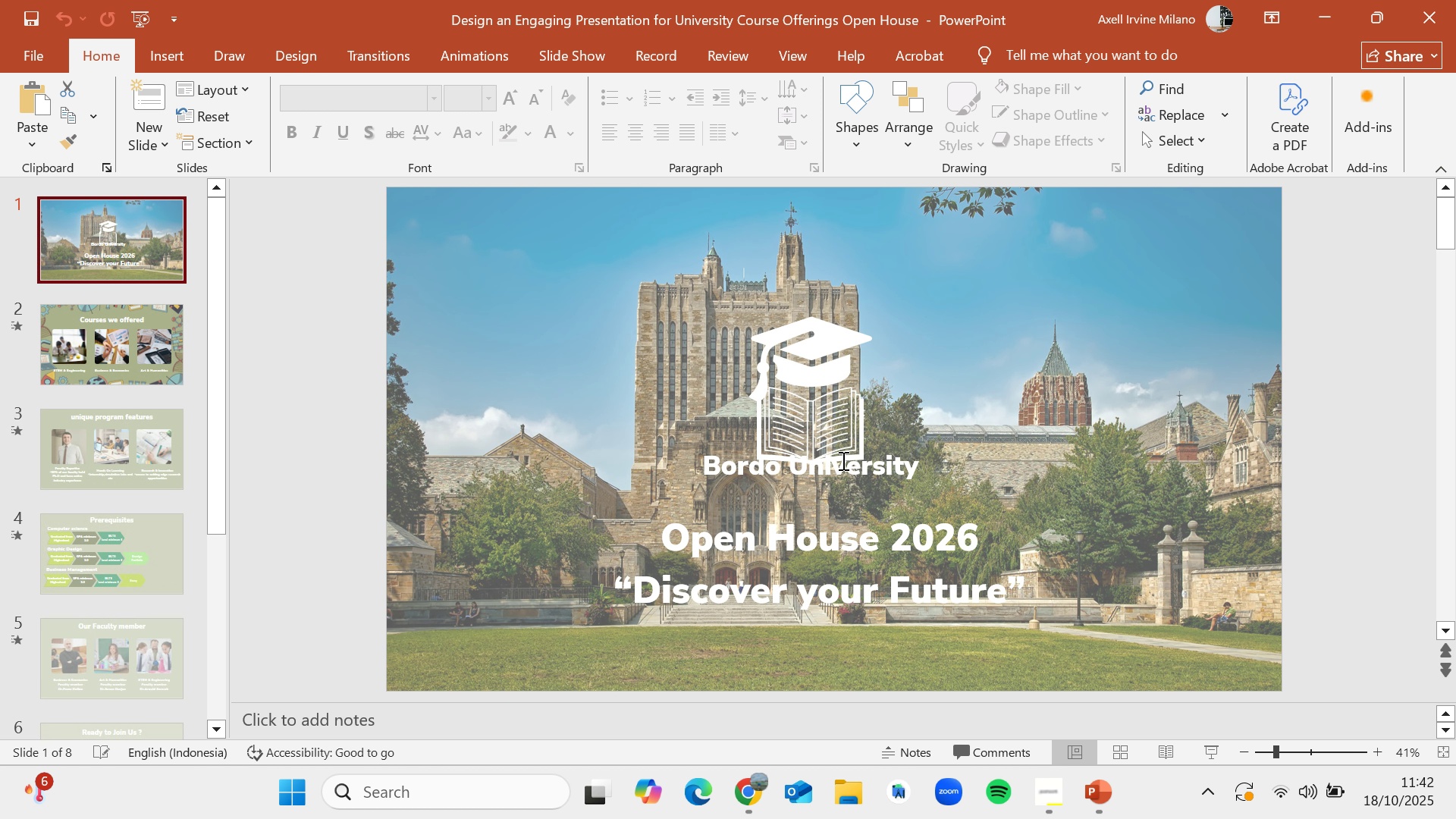 
left_click([852, 472])
 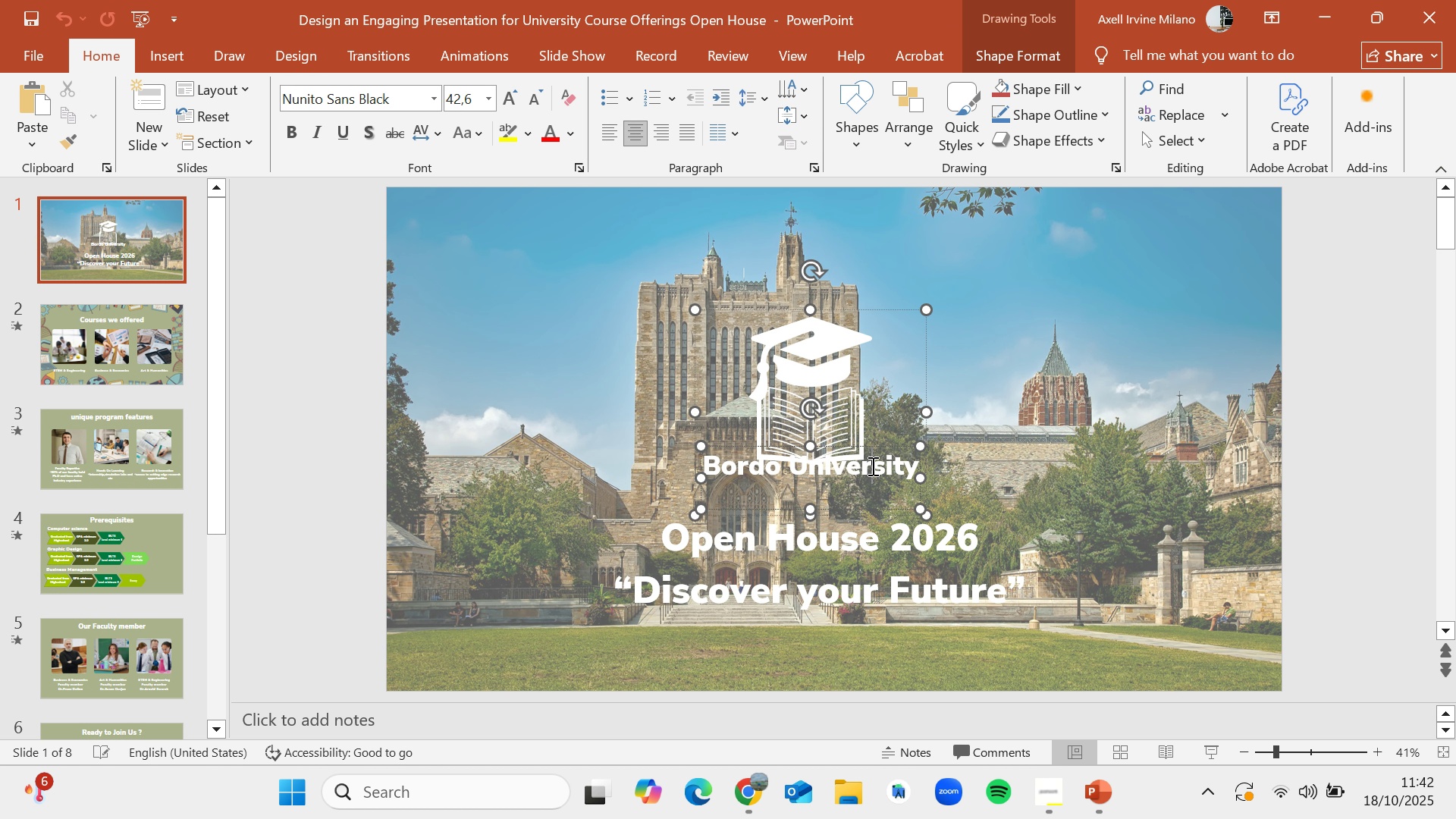 
double_click([871, 466])
 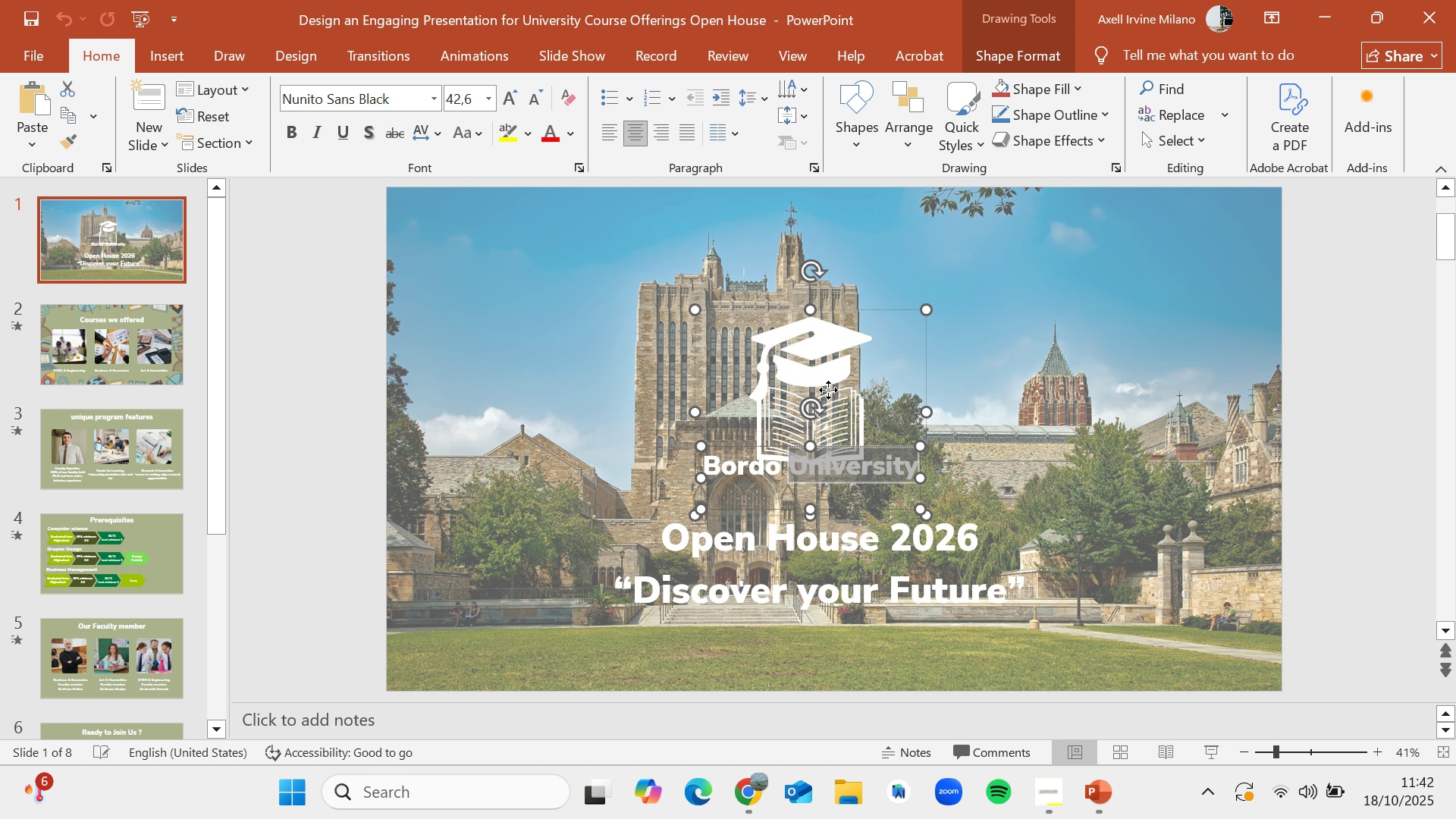 
left_click([828, 390])
 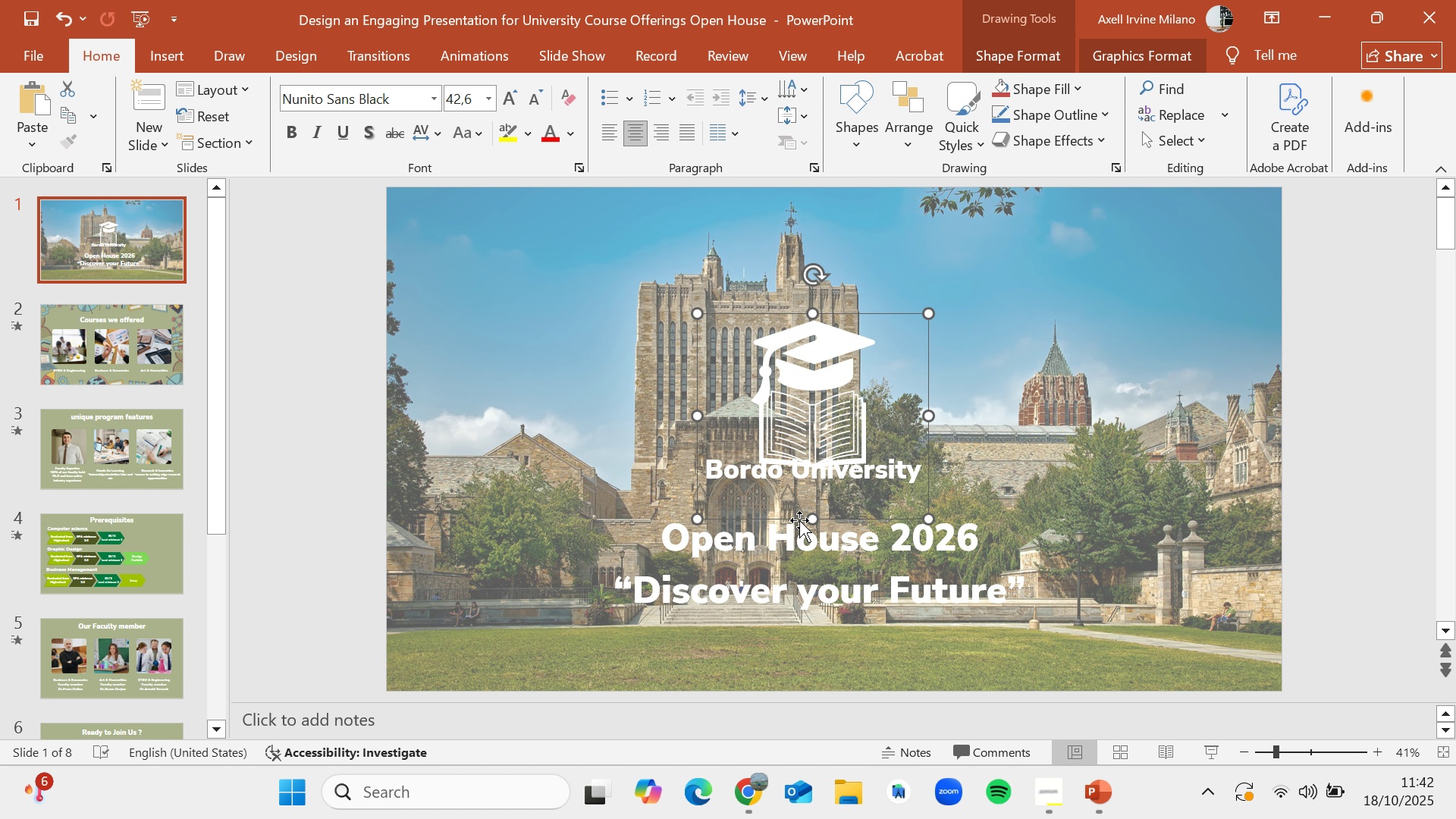 
wait(5.29)
 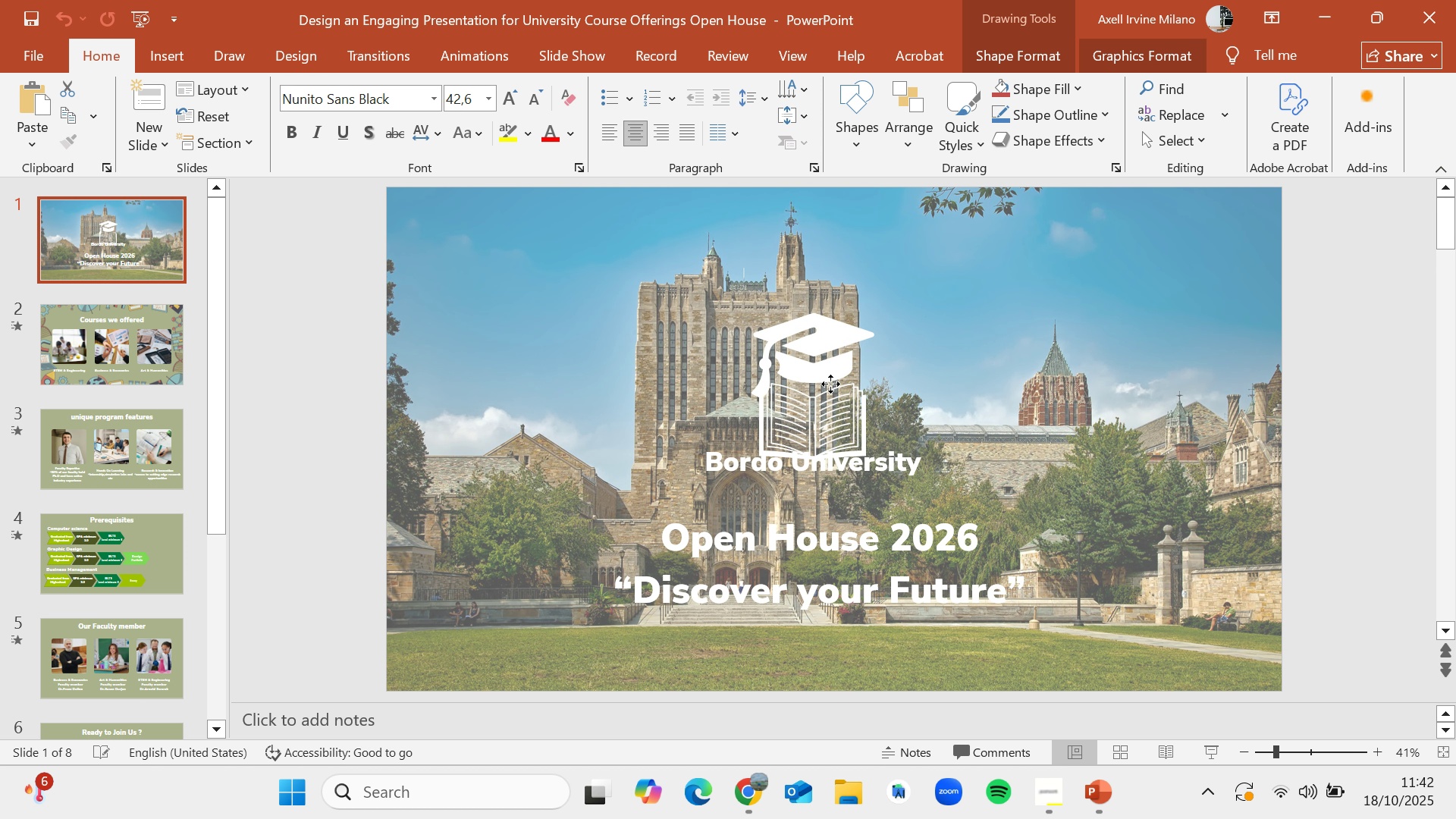 
double_click([824, 453])
 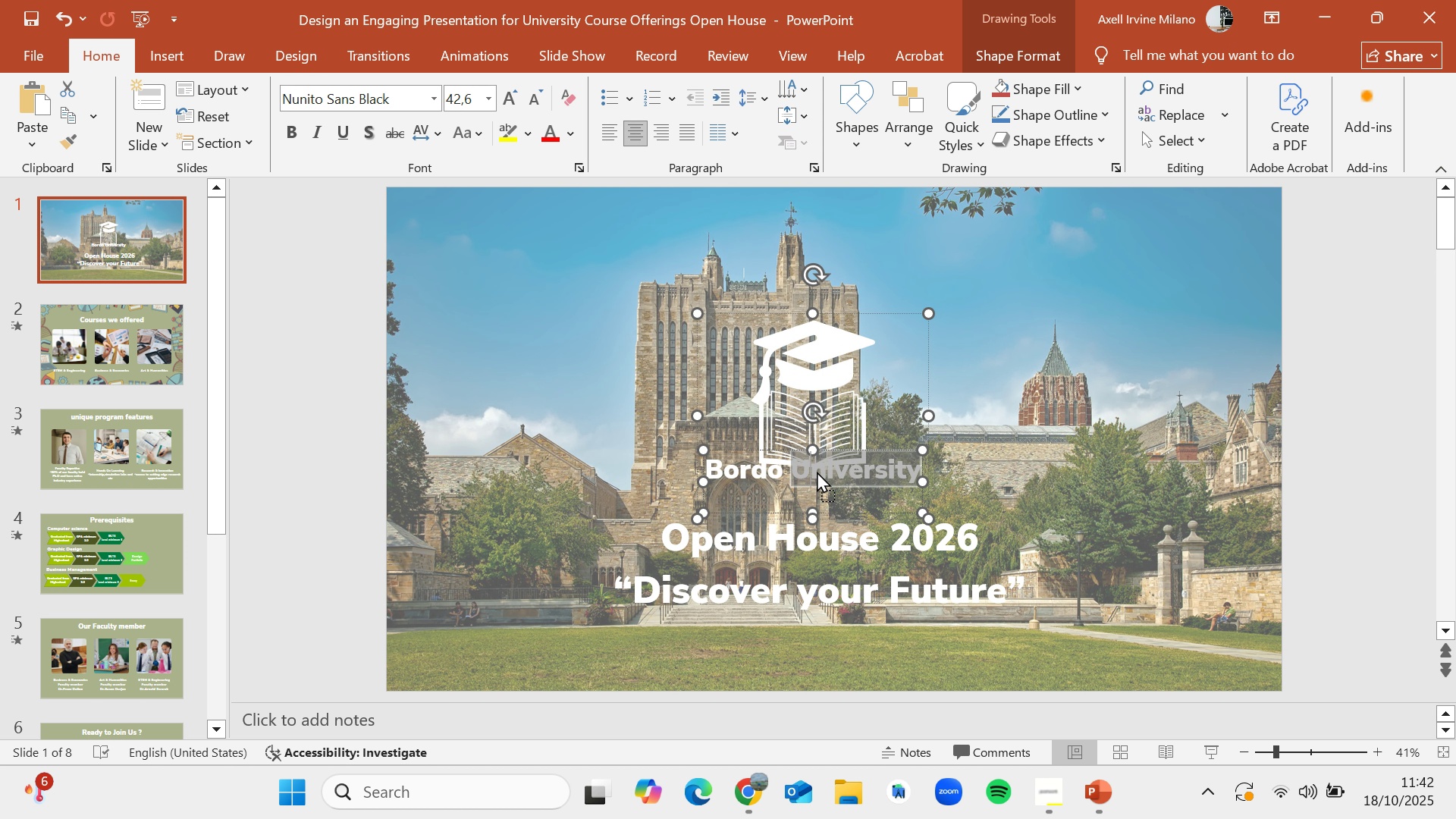 
left_click([817, 471])
 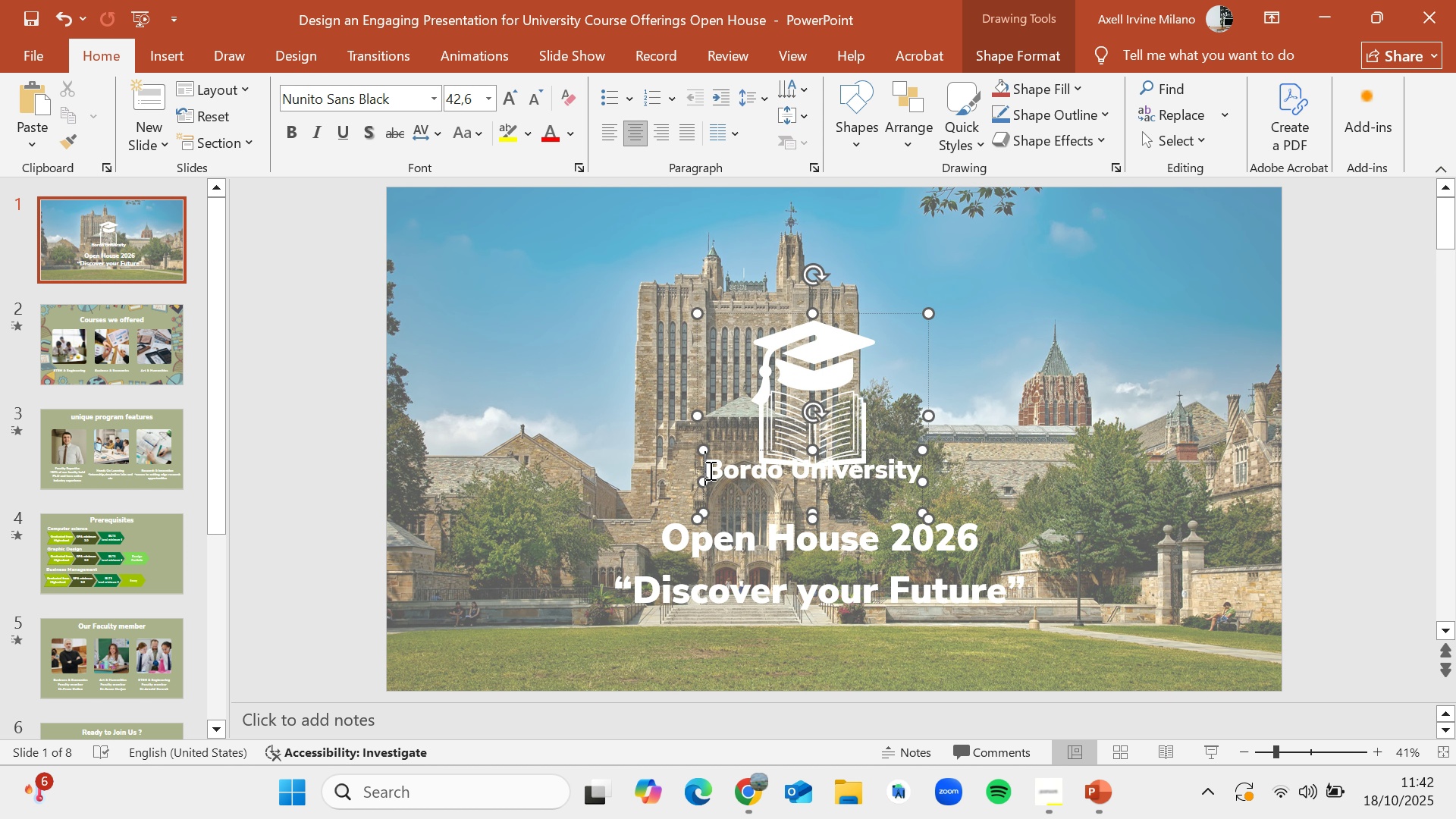 
left_click([709, 470])
 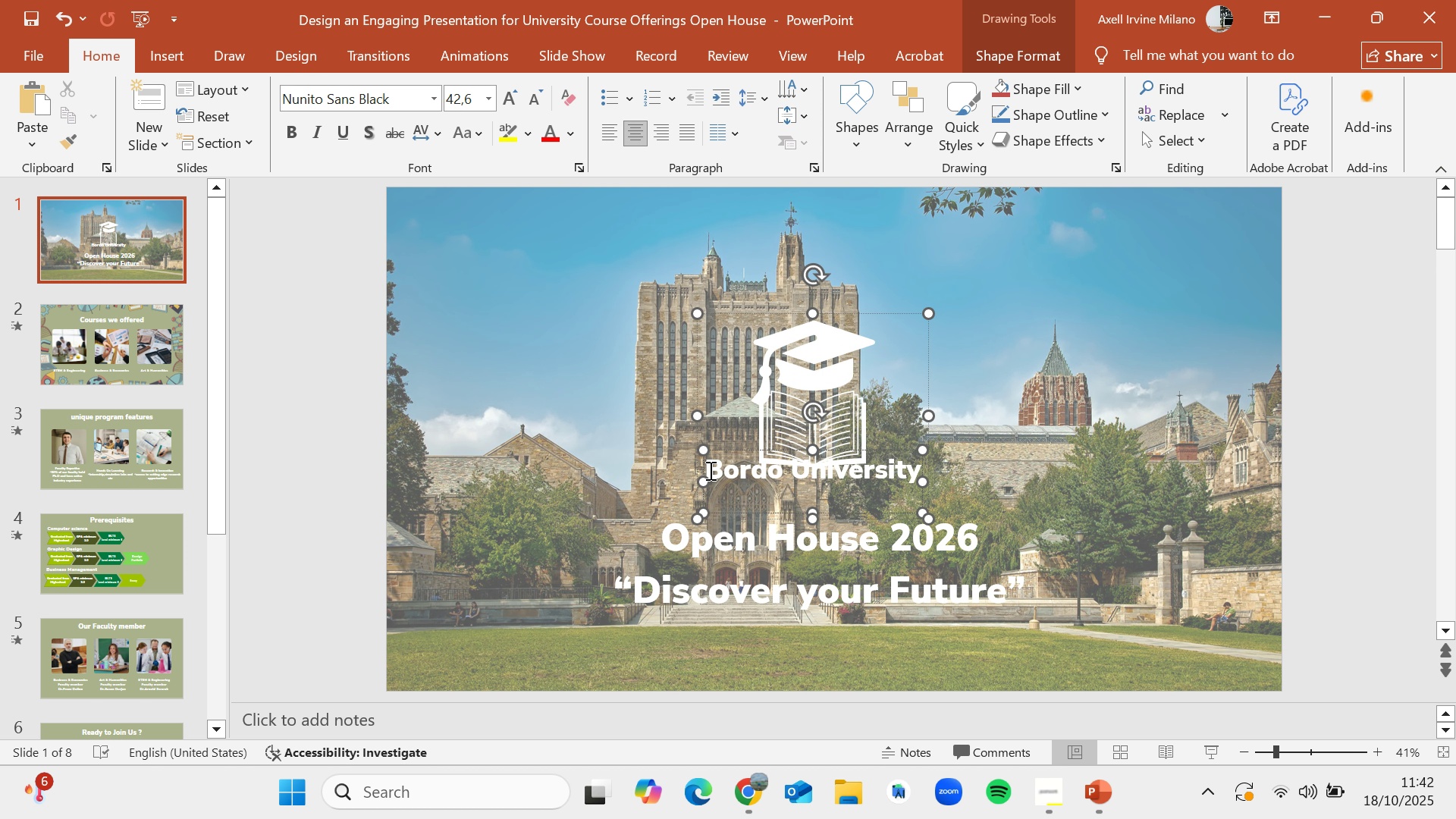 
key(Enter)
 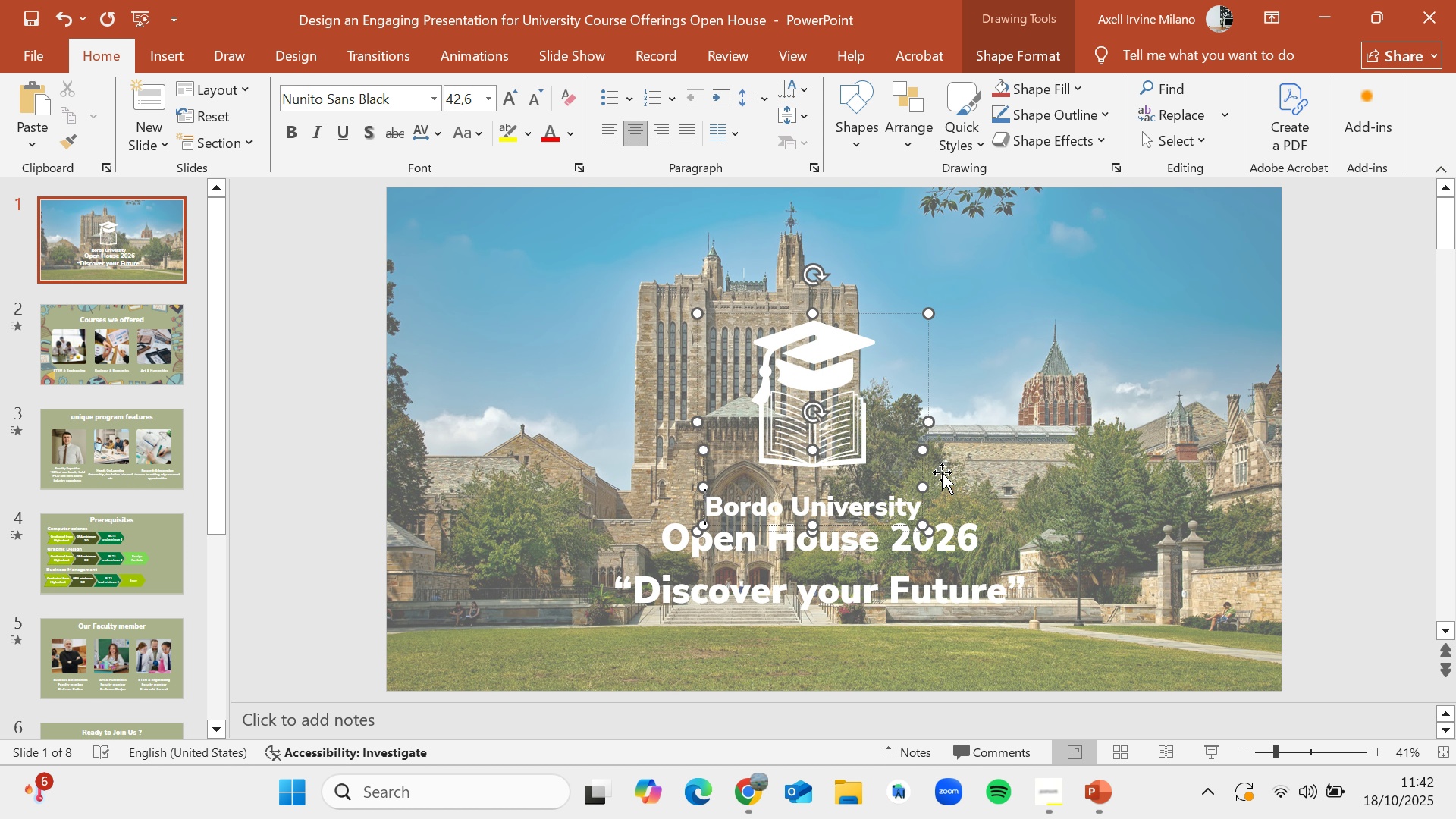 
left_click([948, 468])
 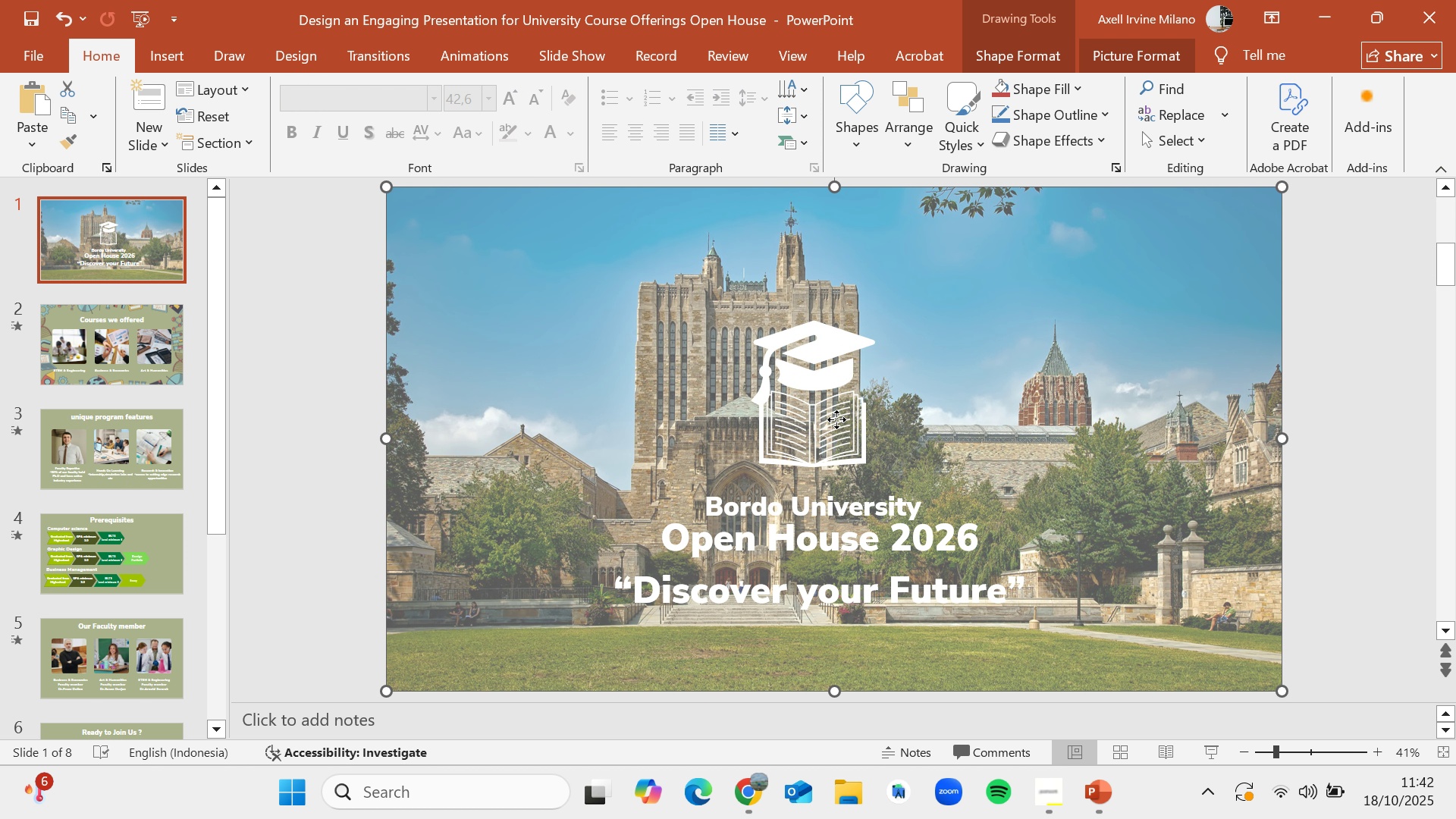 
left_click_drag(start_coordinate=[836, 419], to_coordinate=[825, 402])
 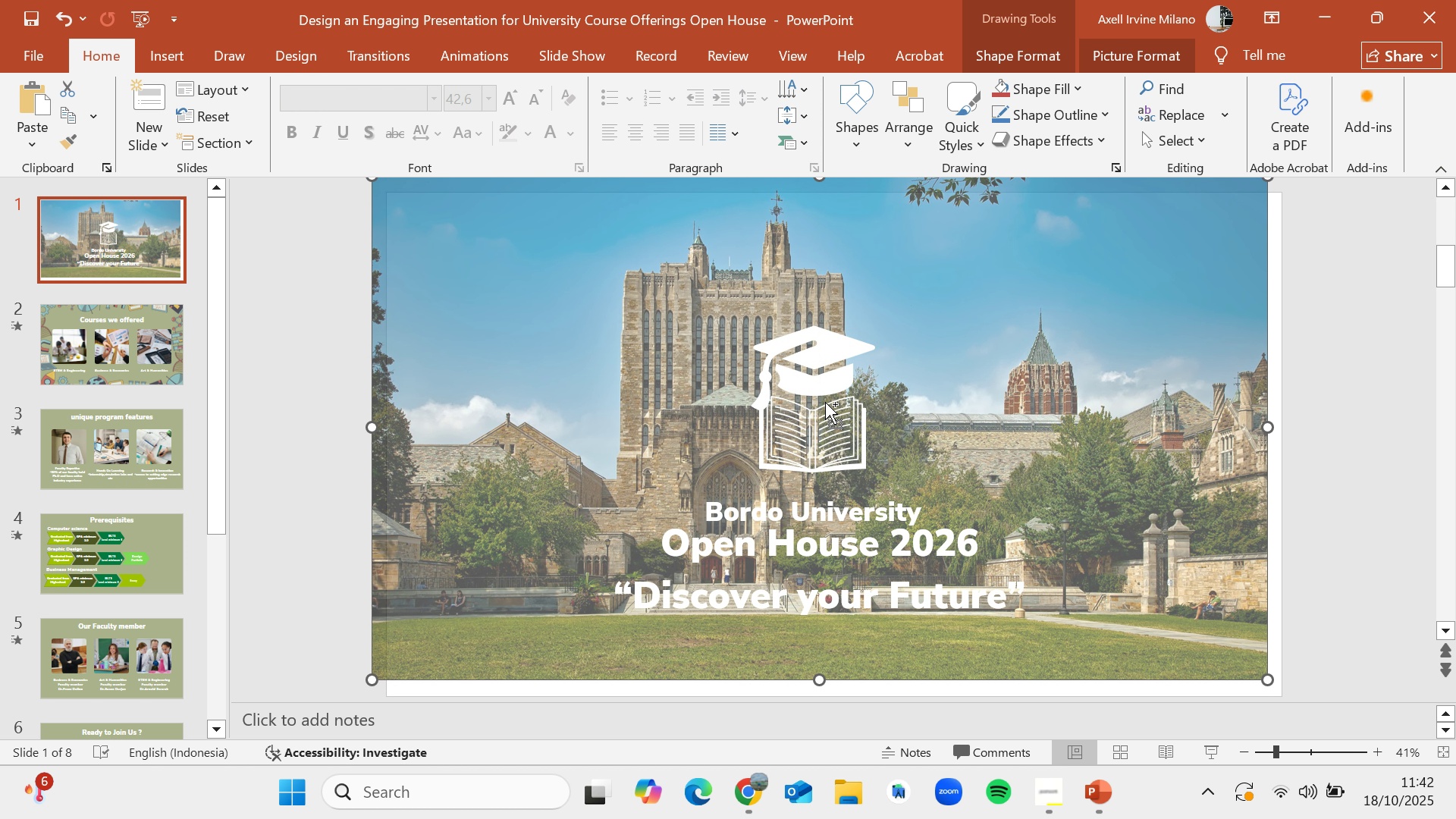 
key(Control+Z)
 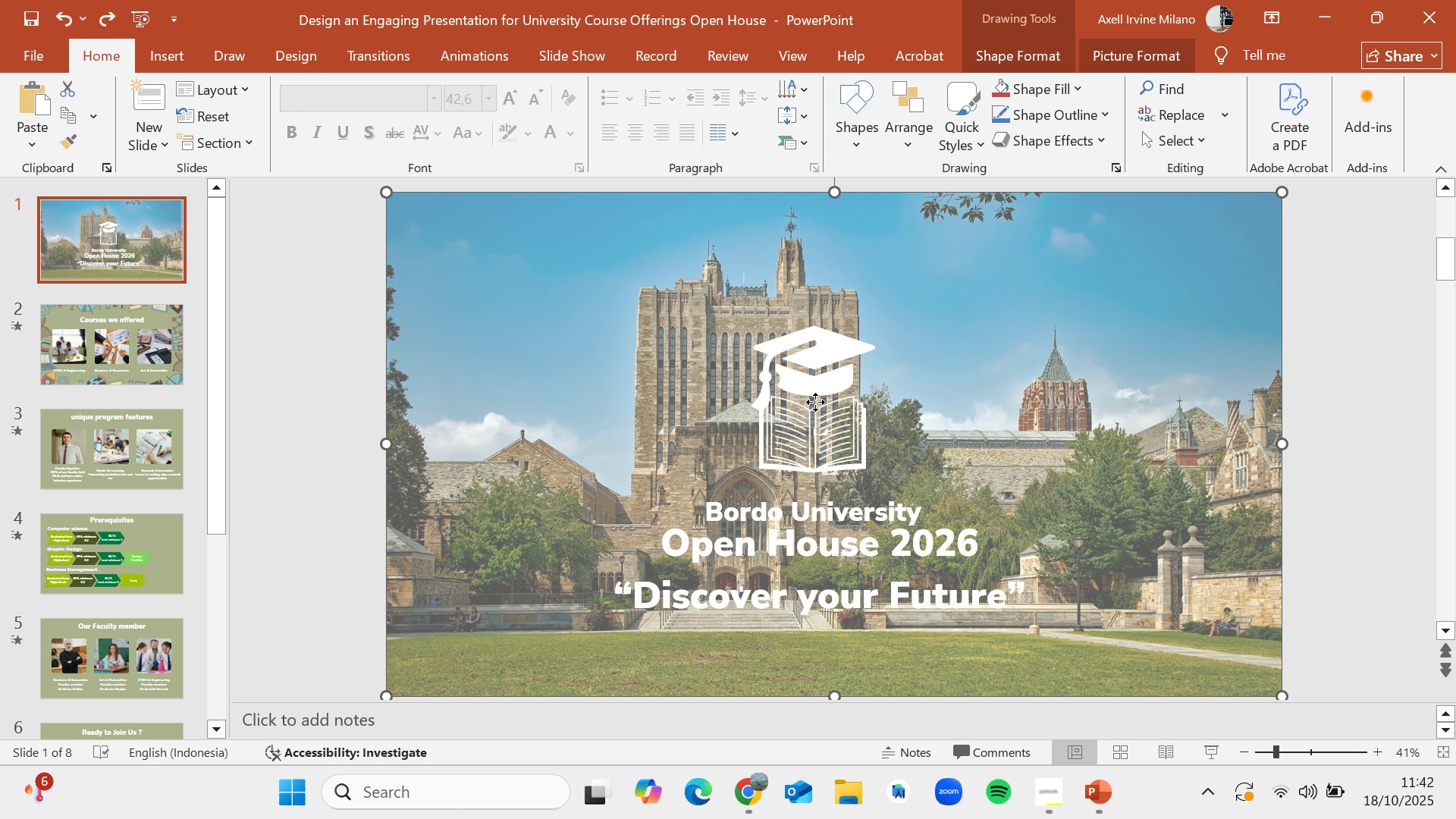 
left_click([815, 402])
 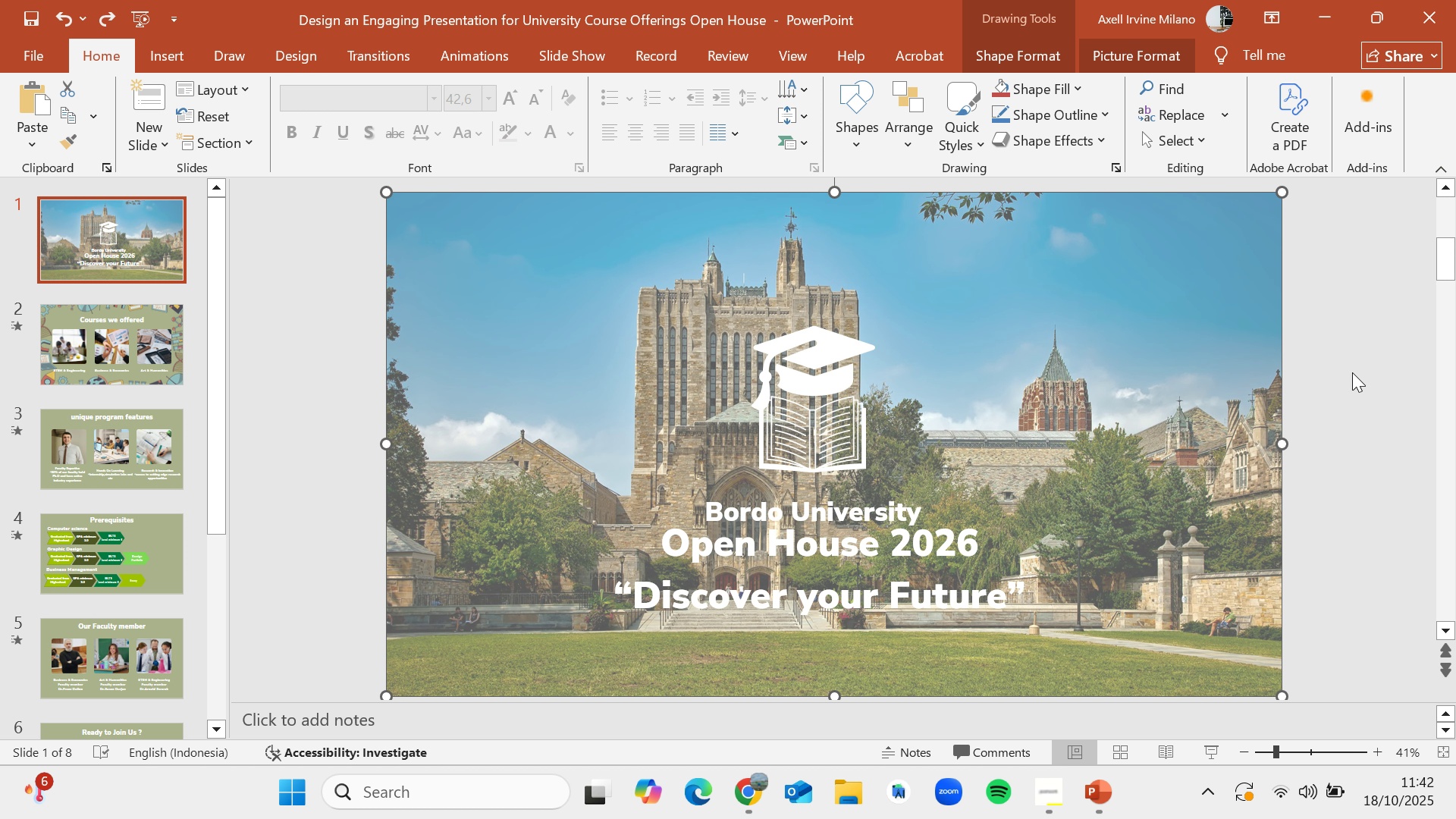 
left_click([1360, 370])
 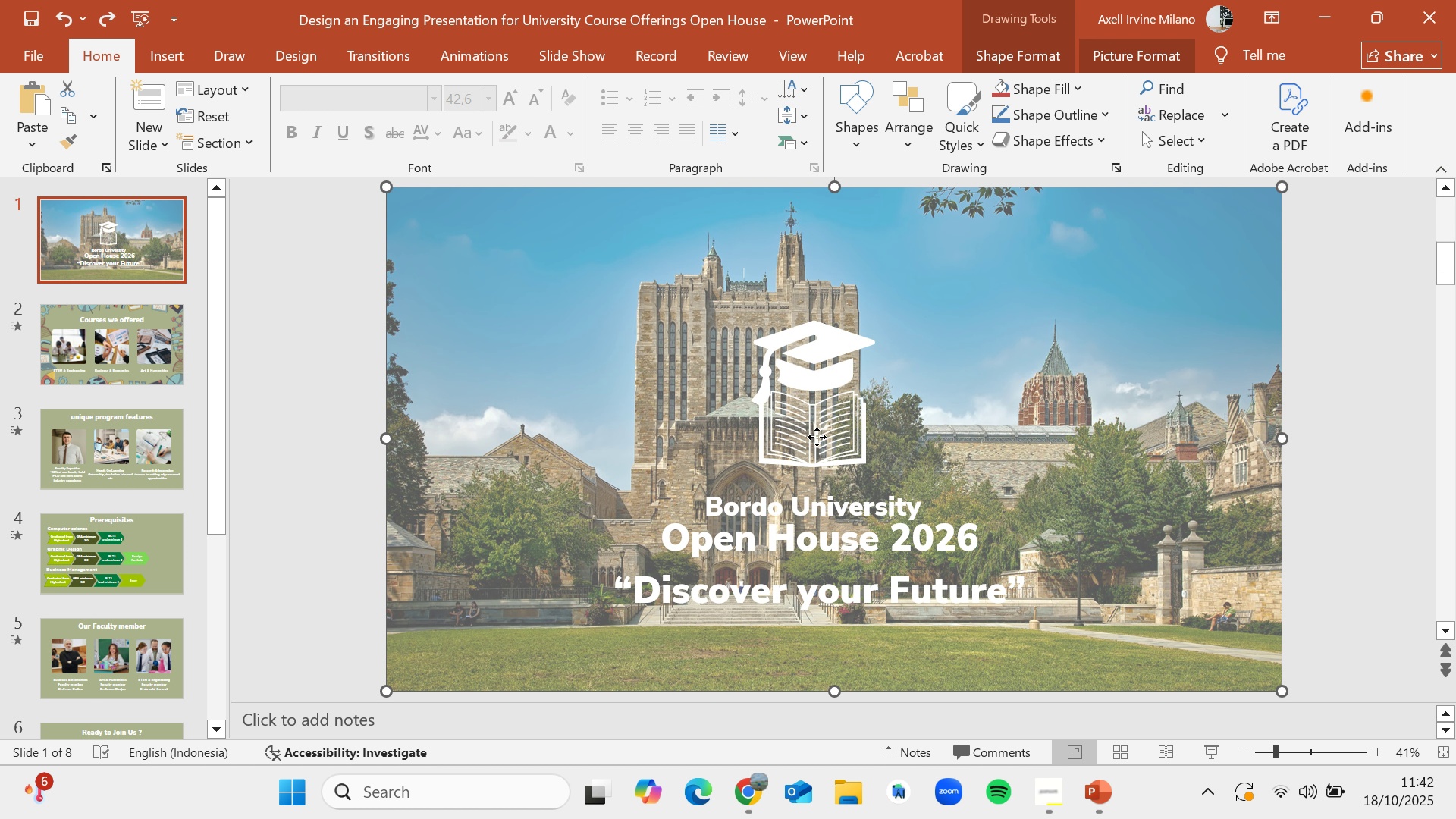 
double_click([817, 437])
 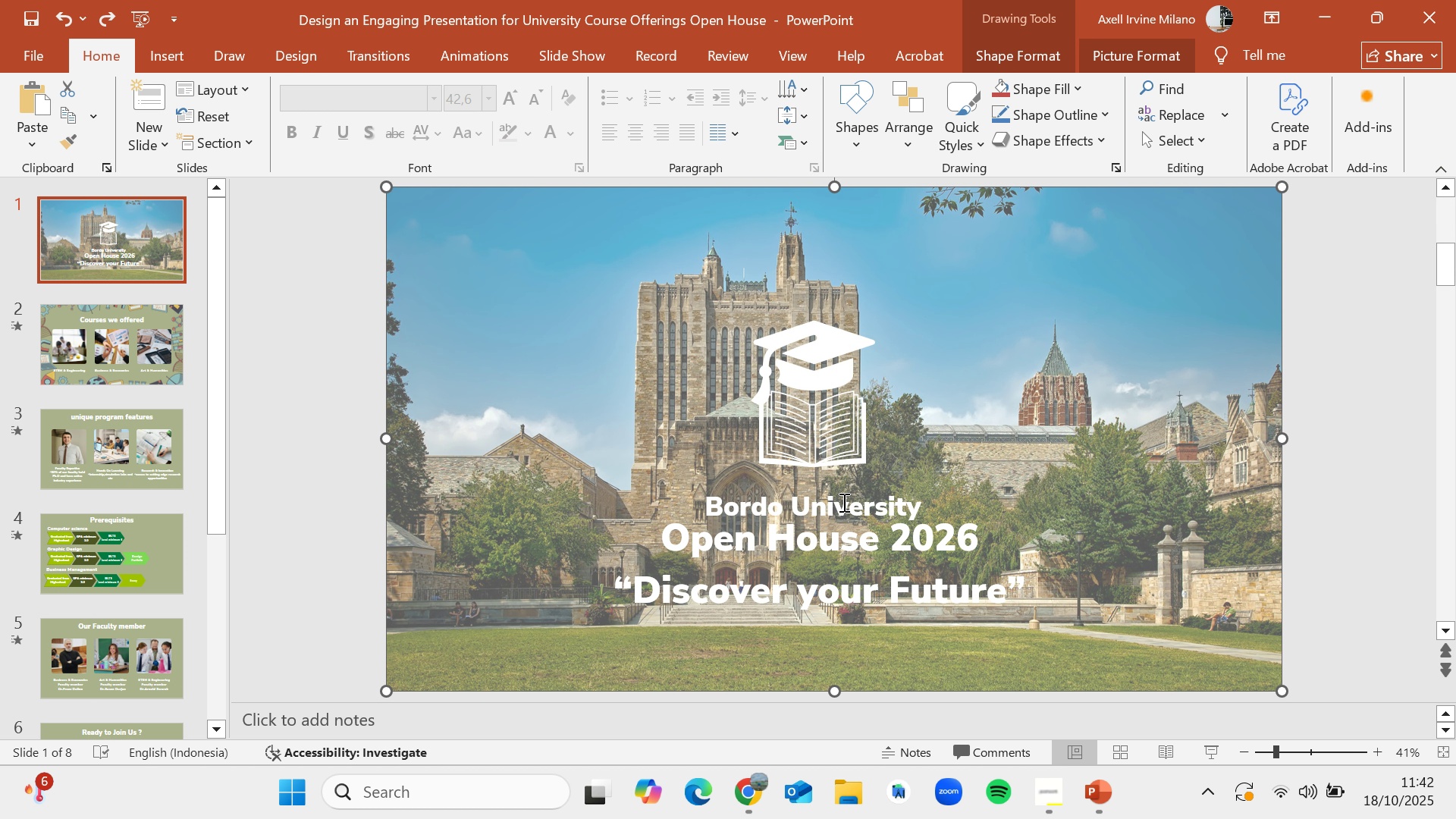 
left_click([843, 501])
 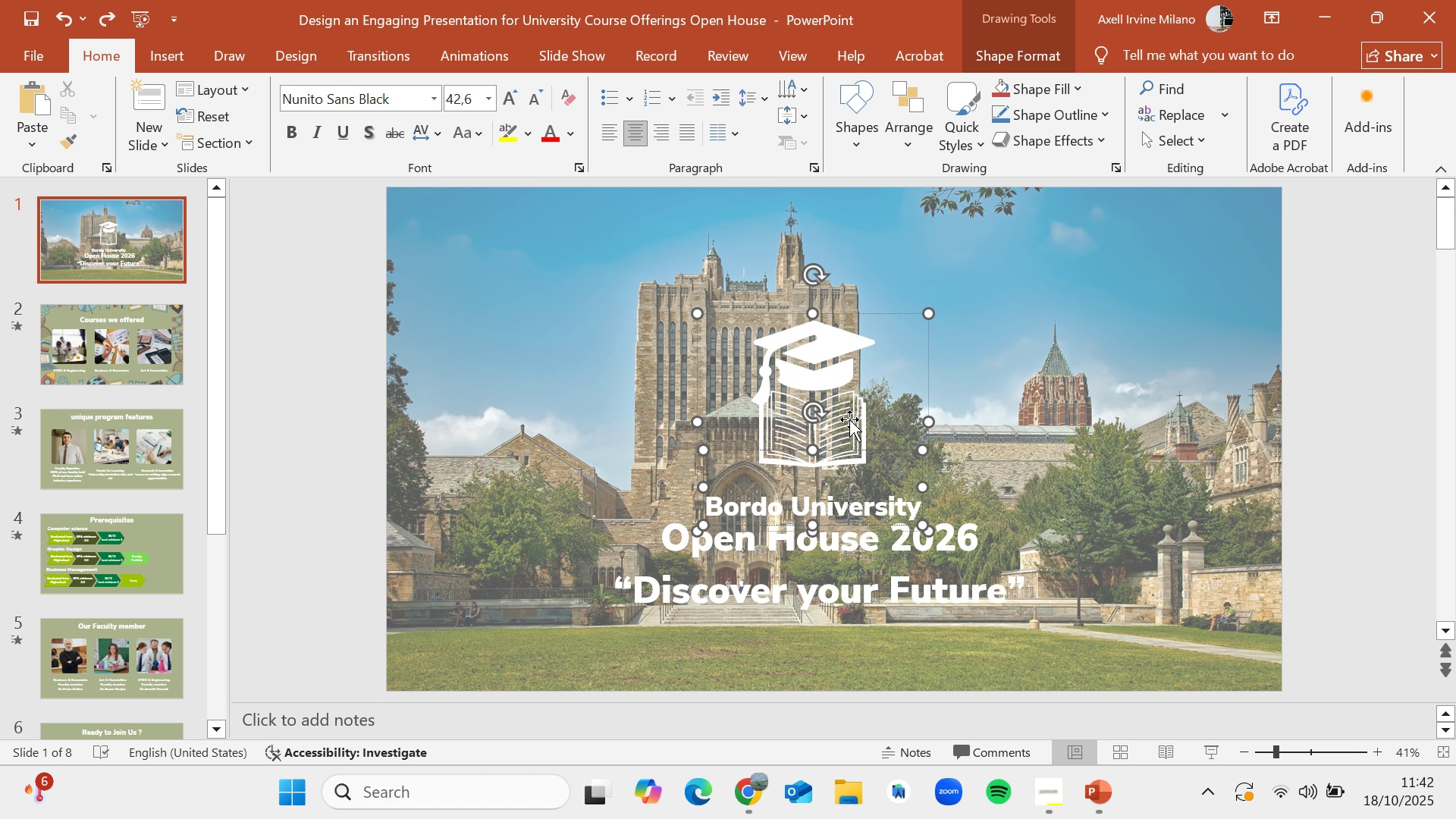 
left_click_drag(start_coordinate=[849, 419], to_coordinate=[846, 415])
 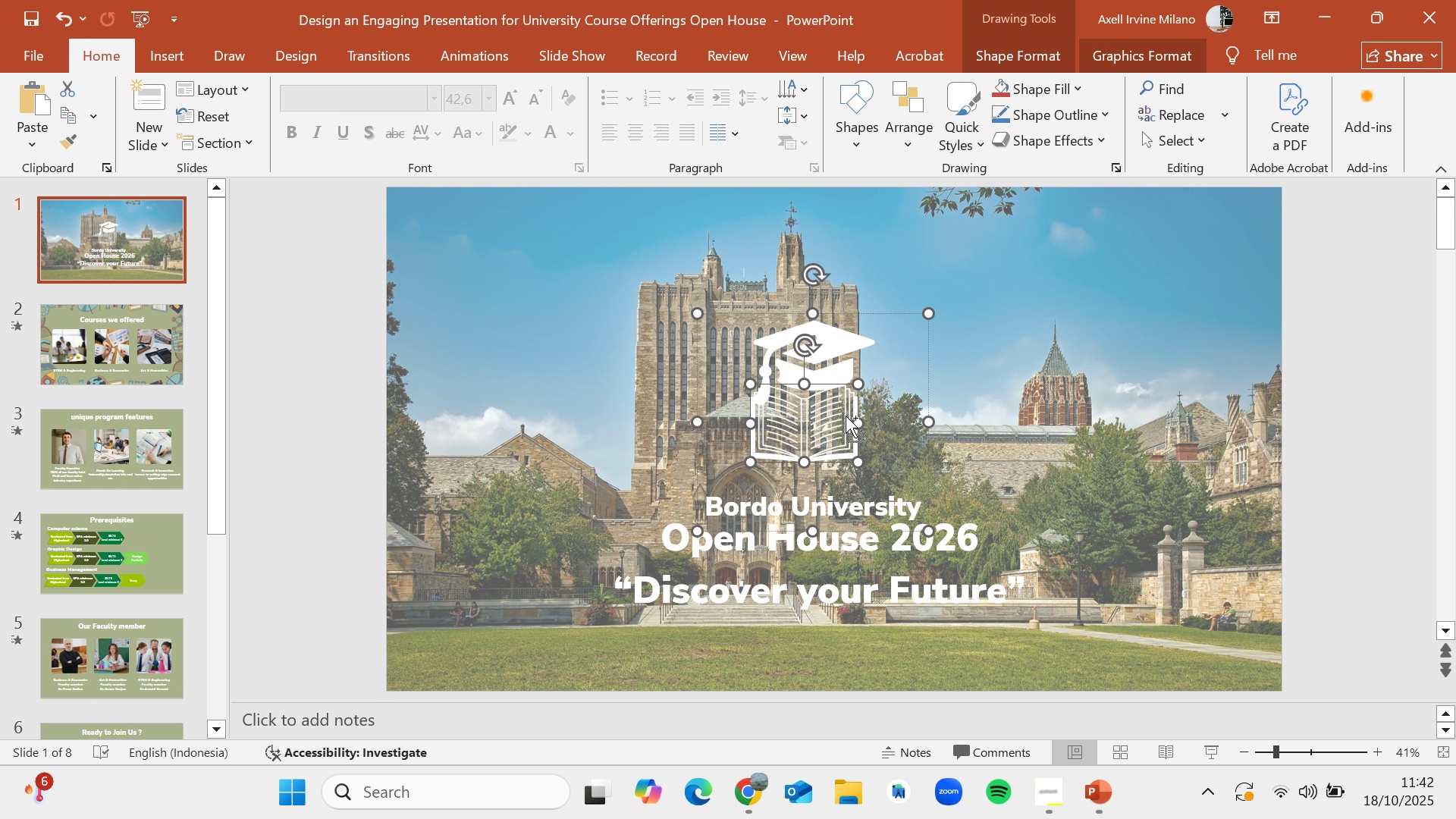 
key(Control+Z)
 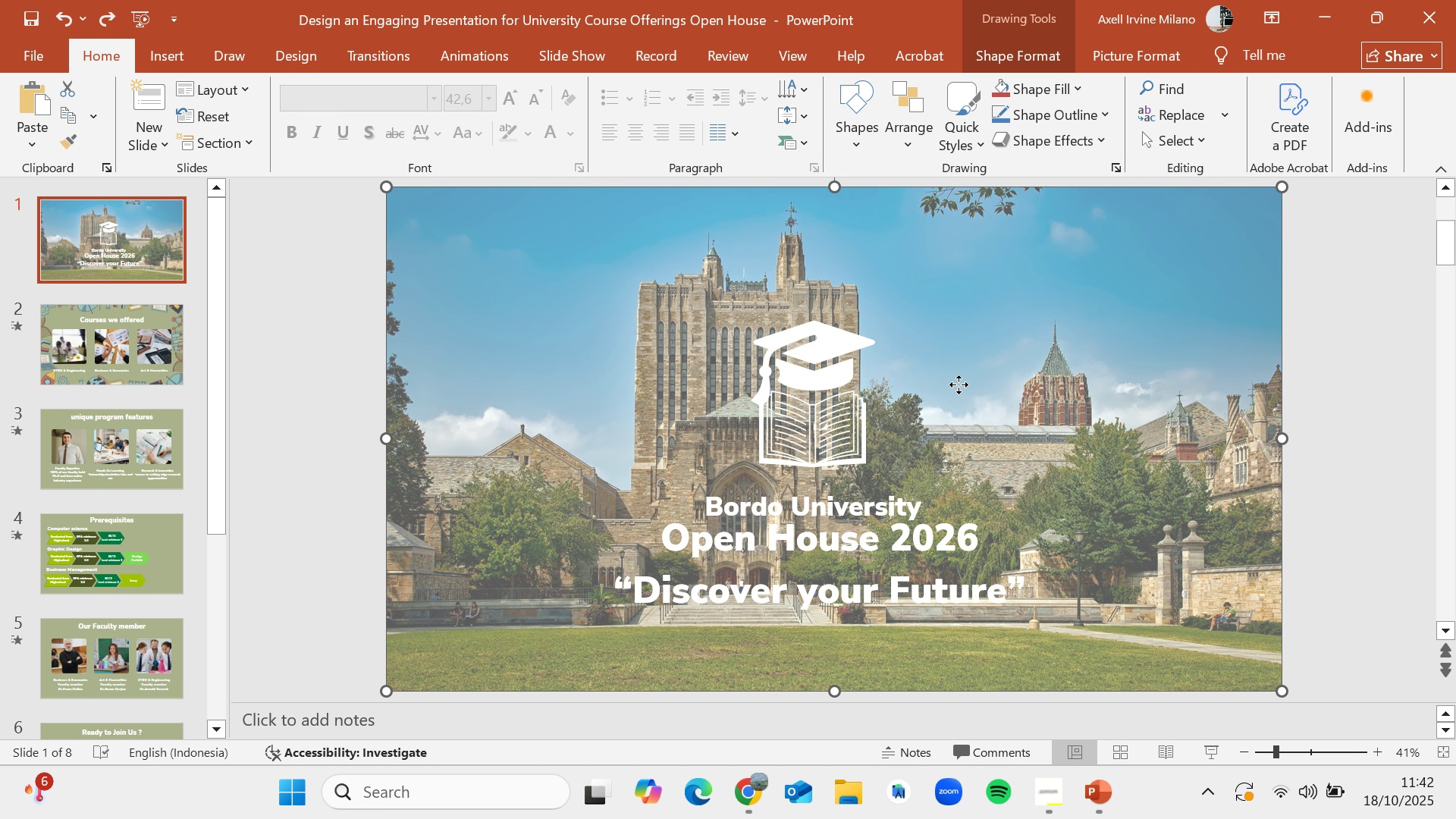 
left_click([959, 384])
 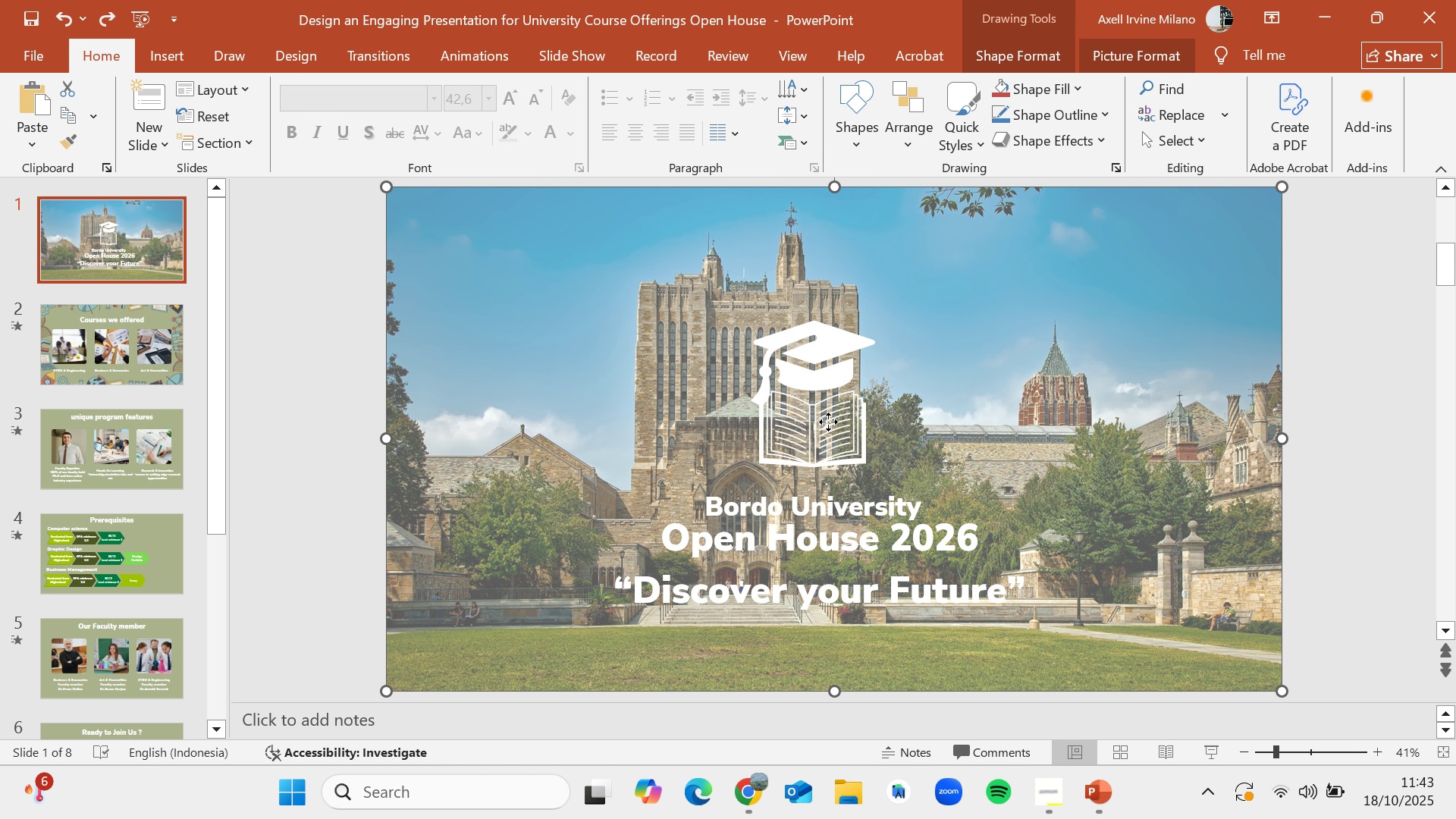 
left_click([828, 422])
 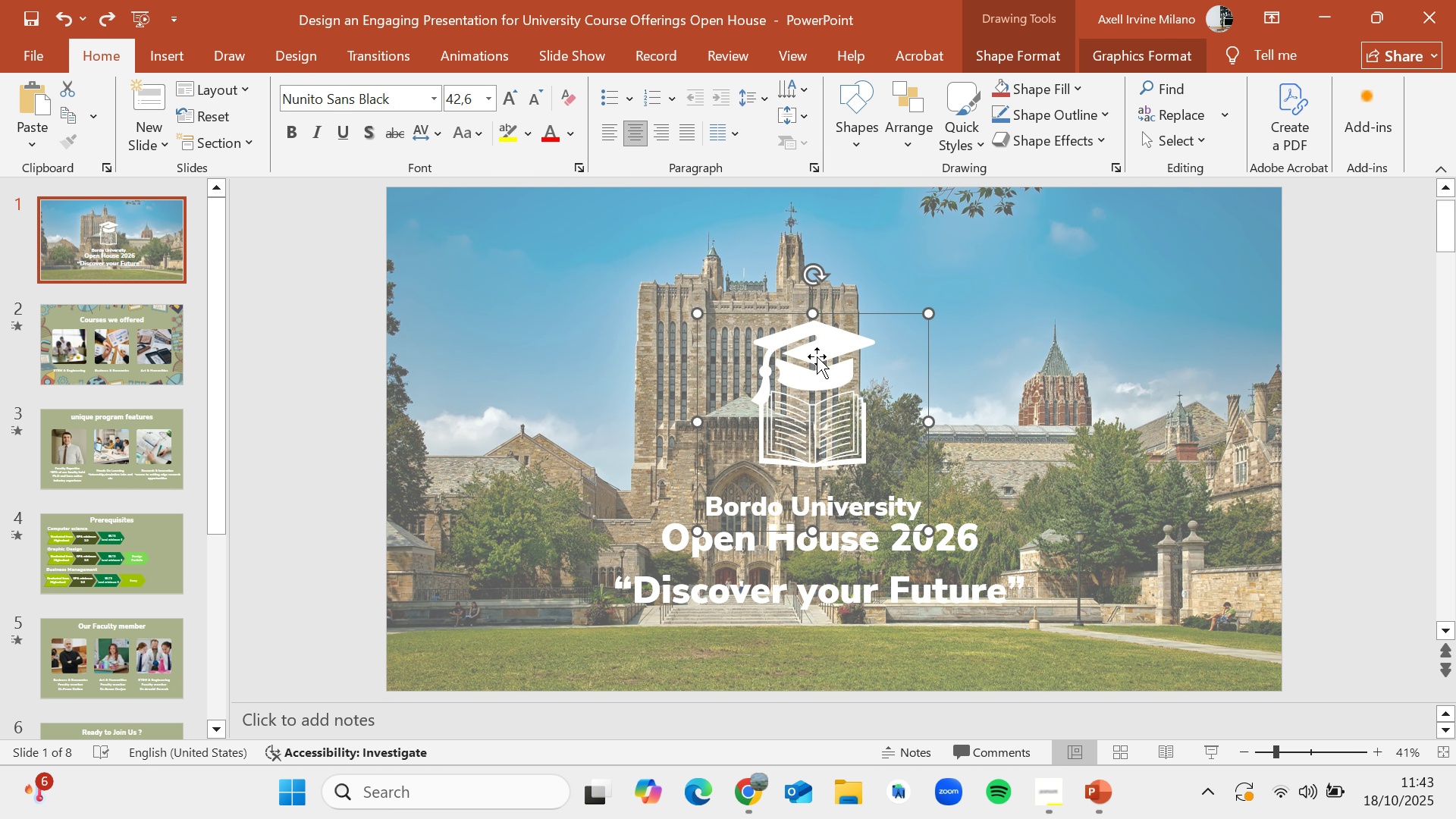 
double_click([817, 356])
 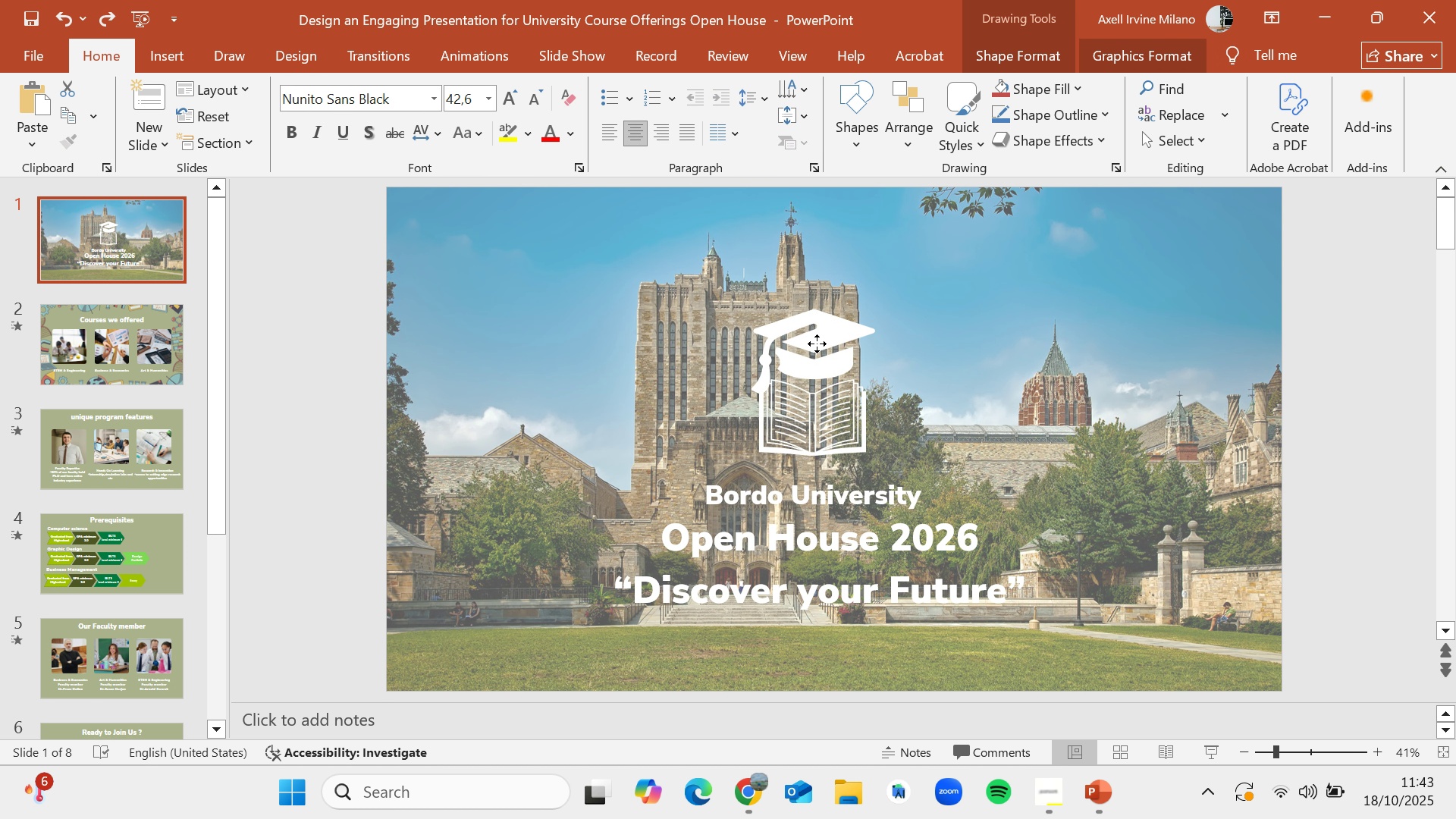 
left_click_drag(start_coordinate=[817, 356], to_coordinate=[813, 334])
 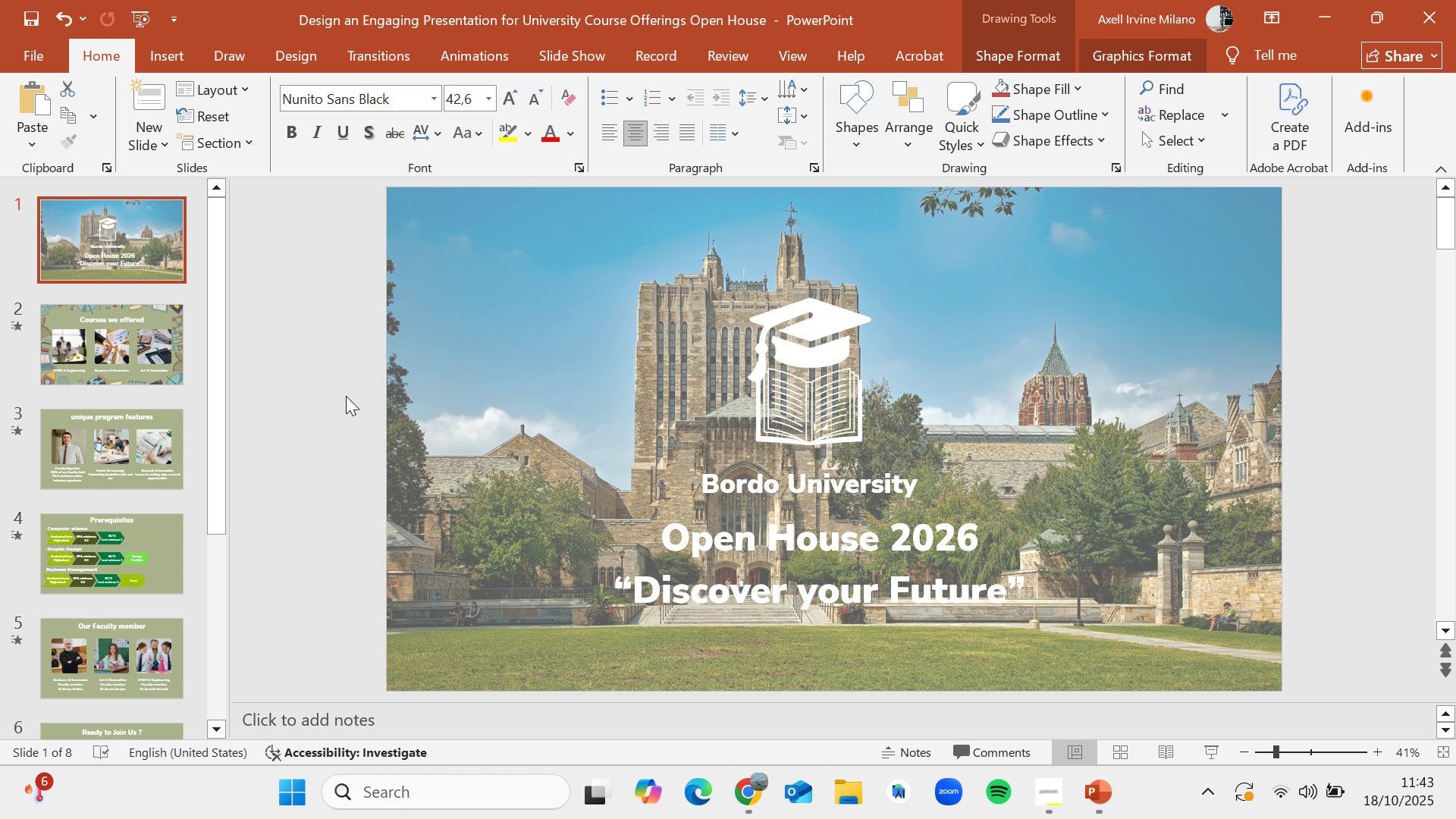 
left_click([346, 396])
 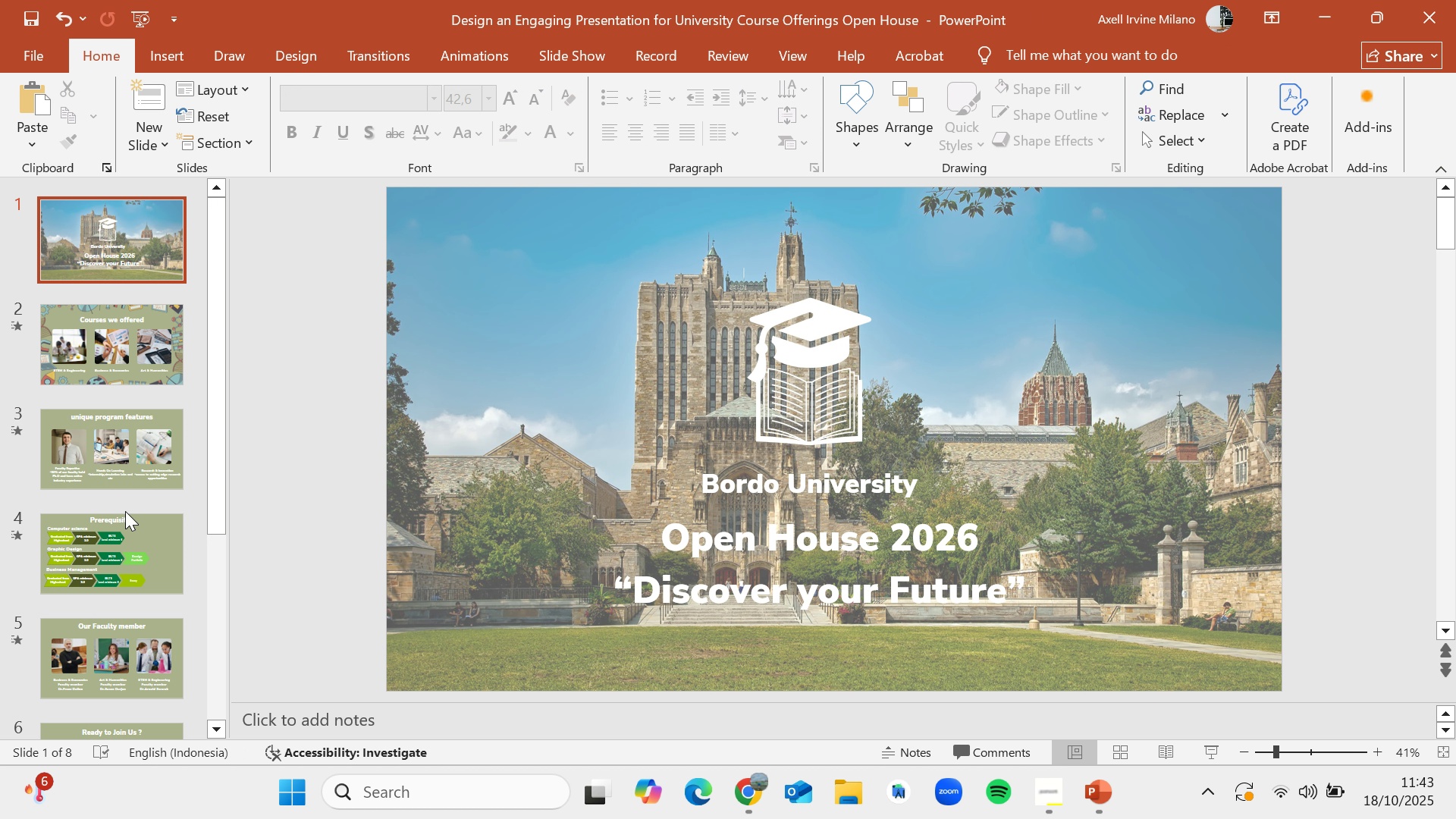 
scroll: coordinate [125, 522], scroll_direction: down, amount: 3.0
 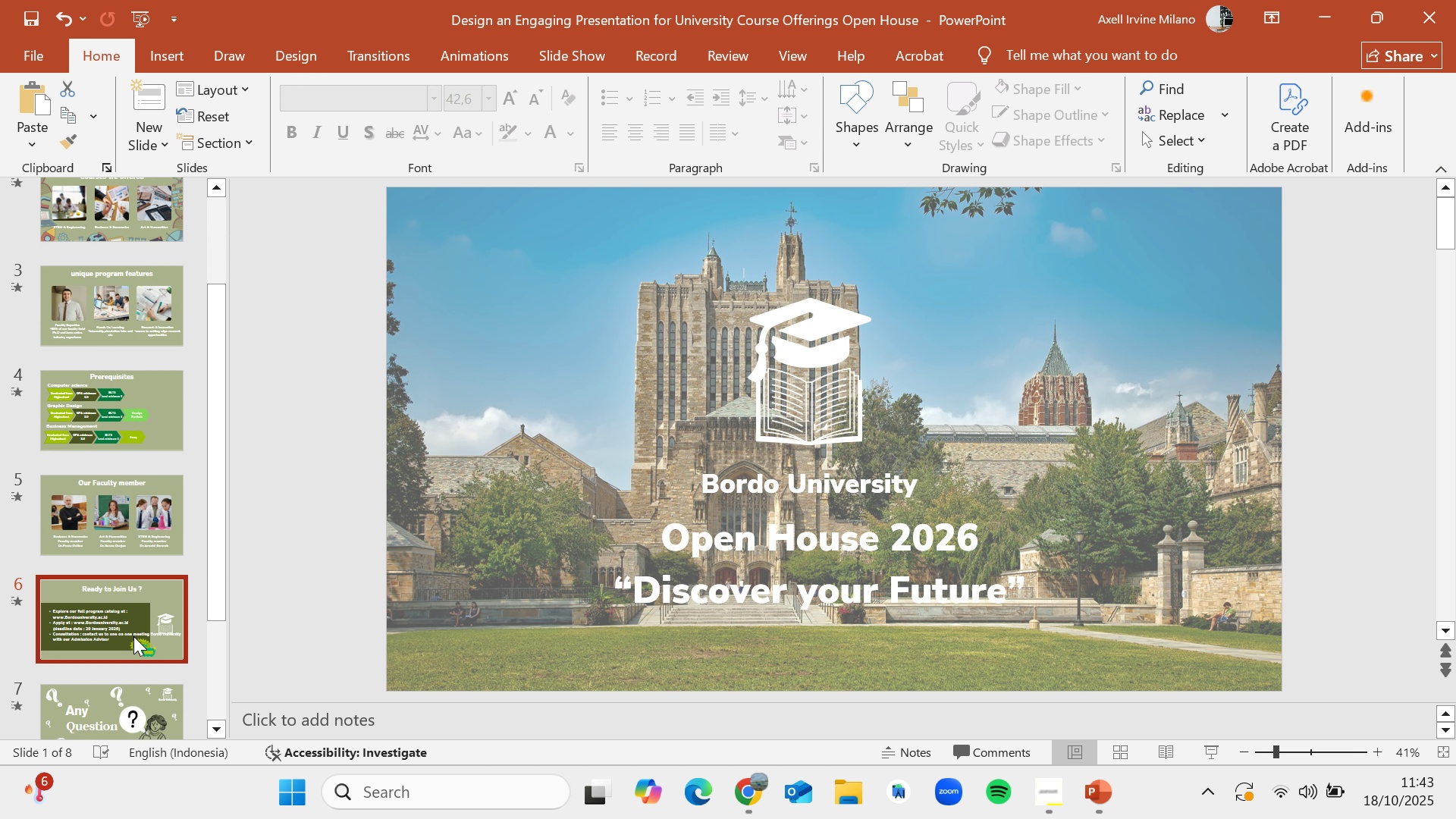 
left_click([133, 636])
 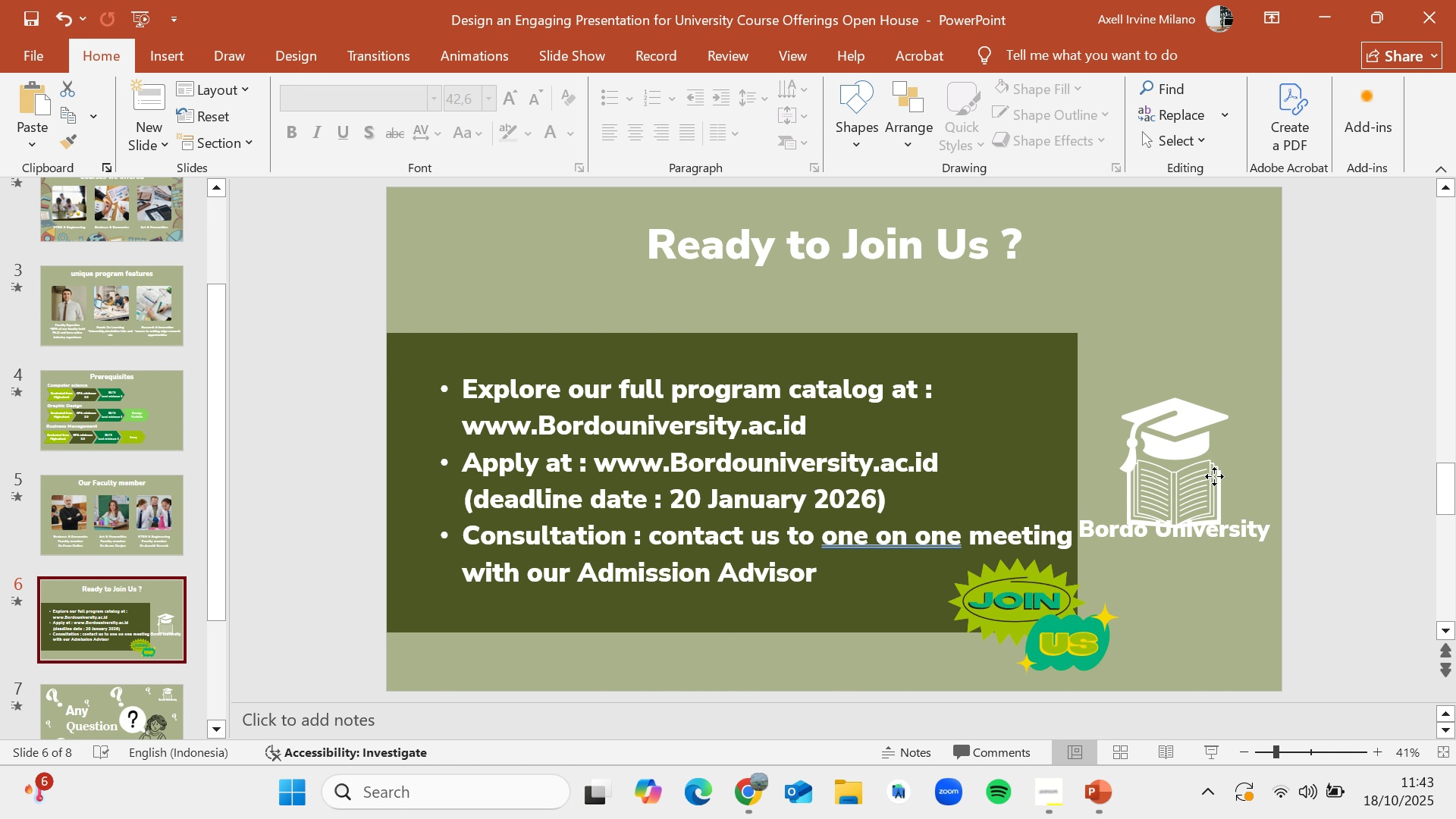 
double_click([1214, 476])
 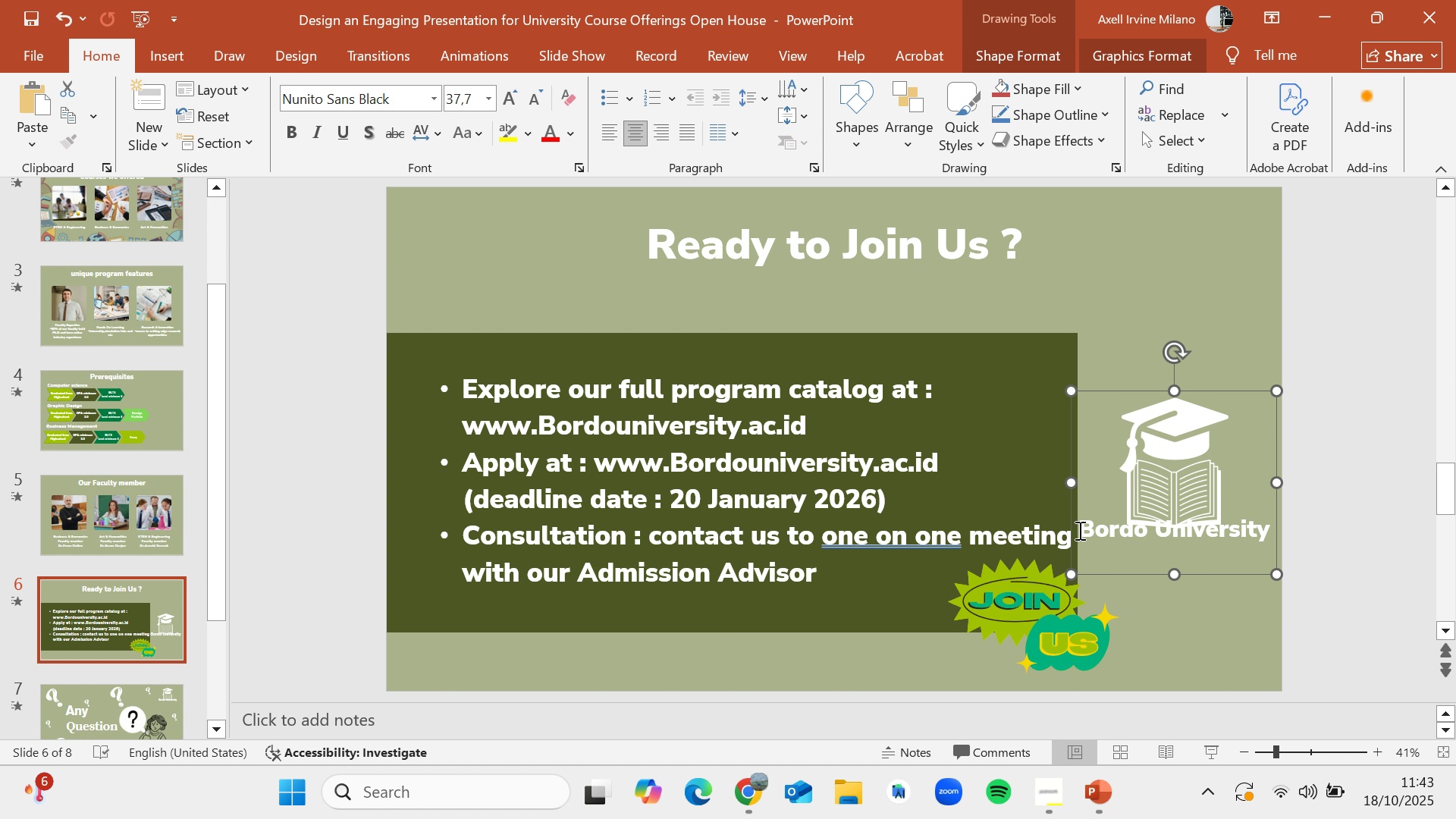 
left_click([1078, 530])
 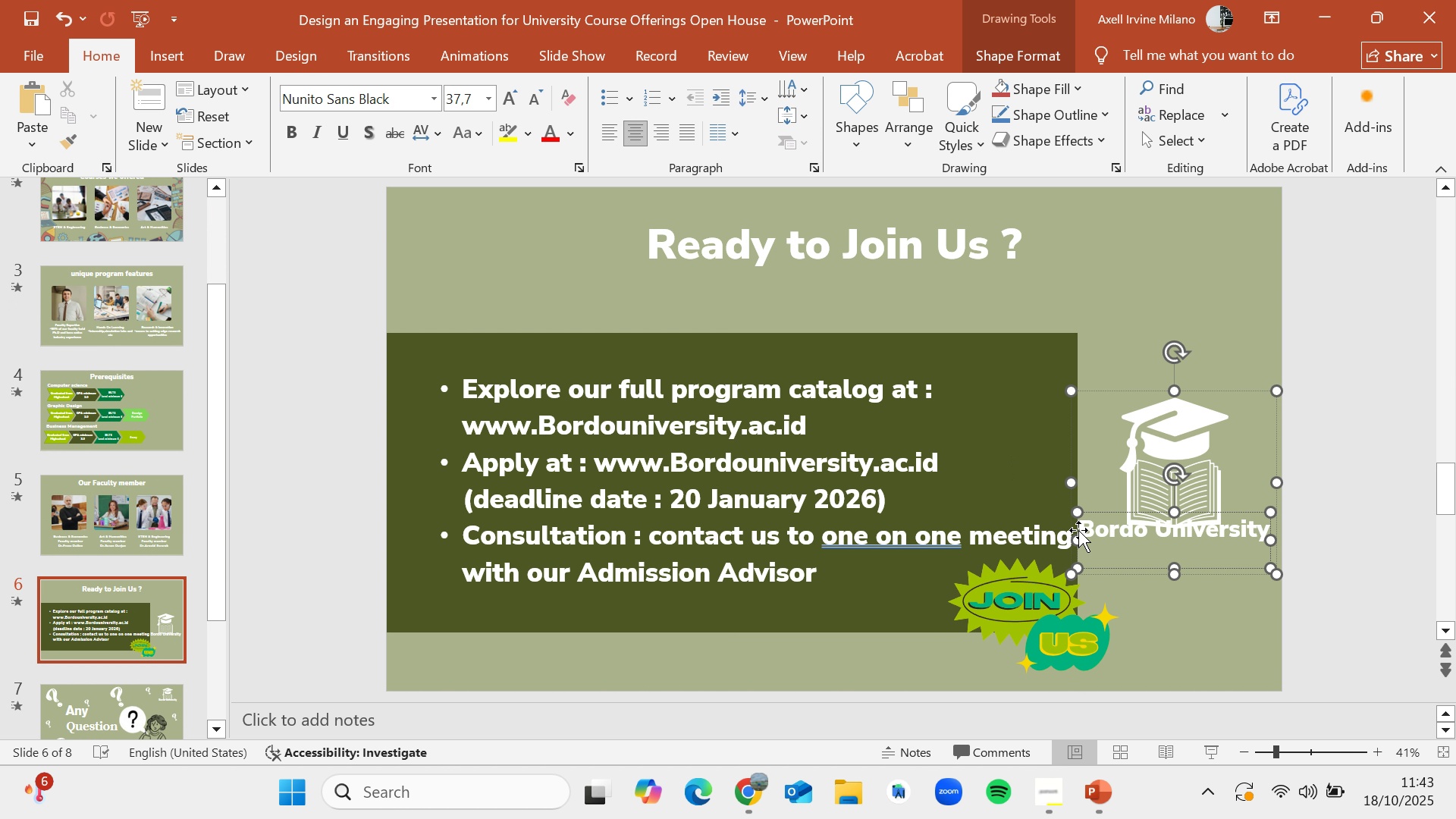 
key(Enter)
 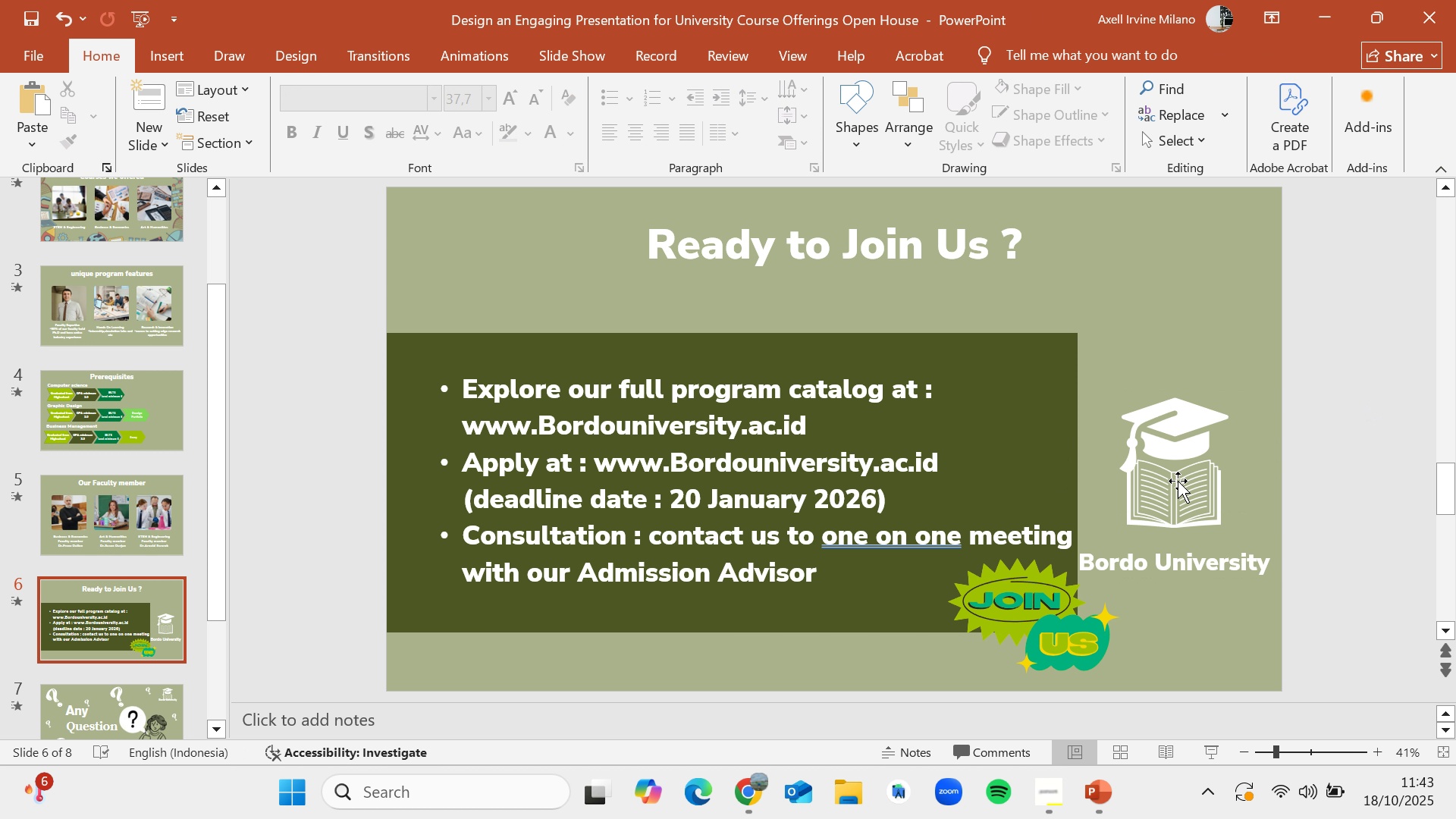 
double_click([1178, 481])
 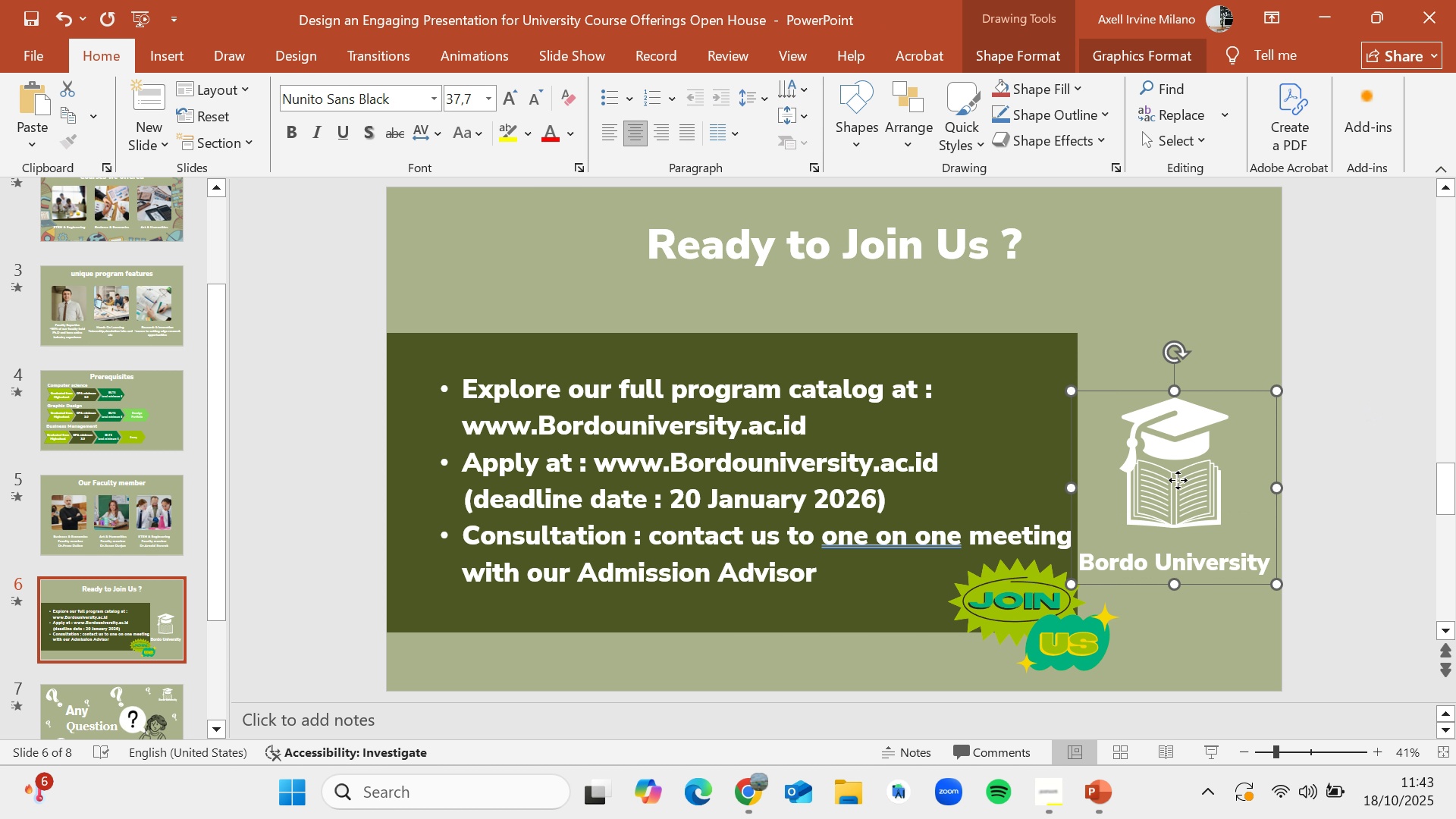 
left_click_drag(start_coordinate=[1178, 481], to_coordinate=[1185, 457])
 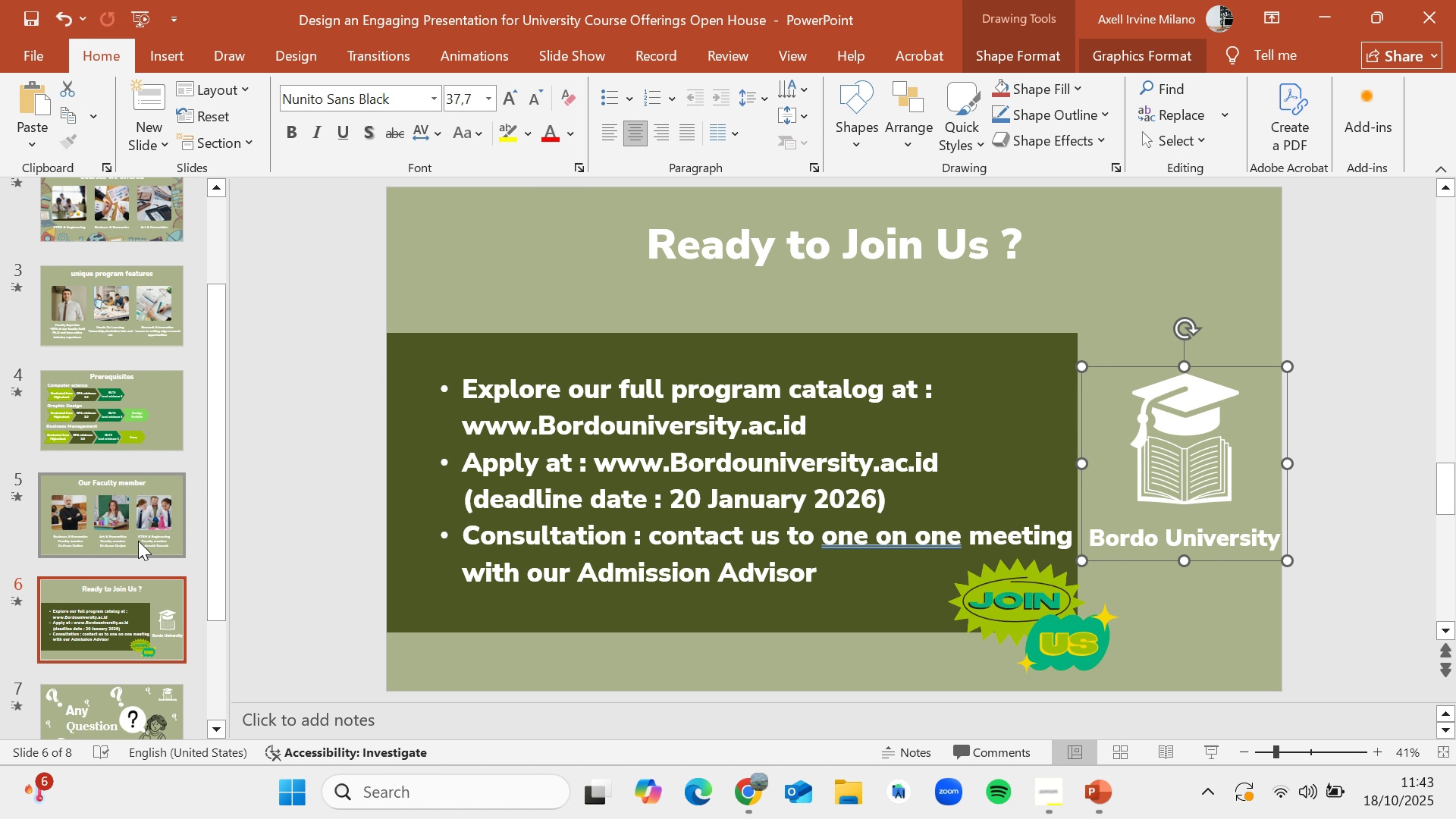 
scroll: coordinate [139, 548], scroll_direction: down, amount: 2.0
 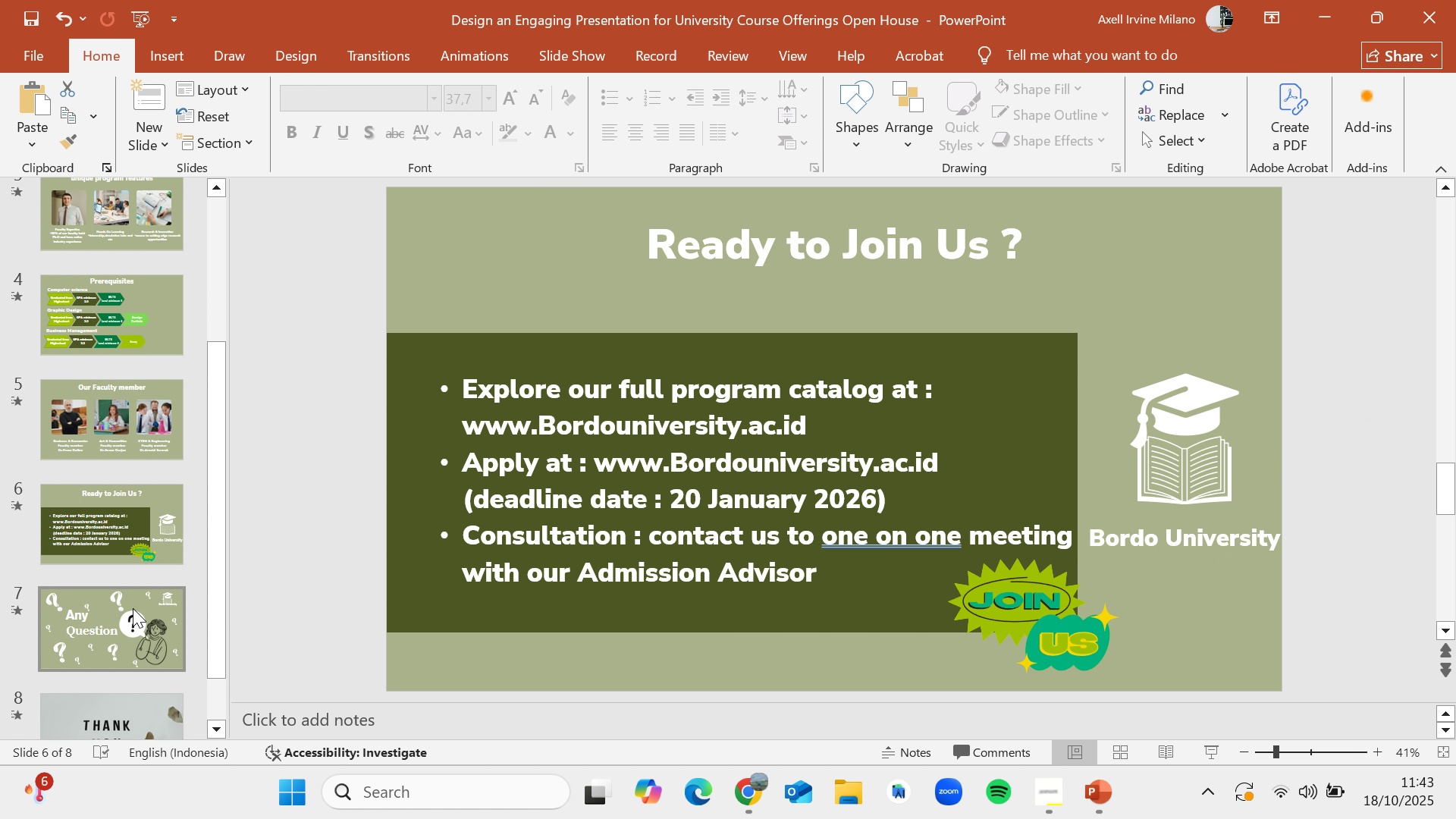 
left_click([133, 608])
 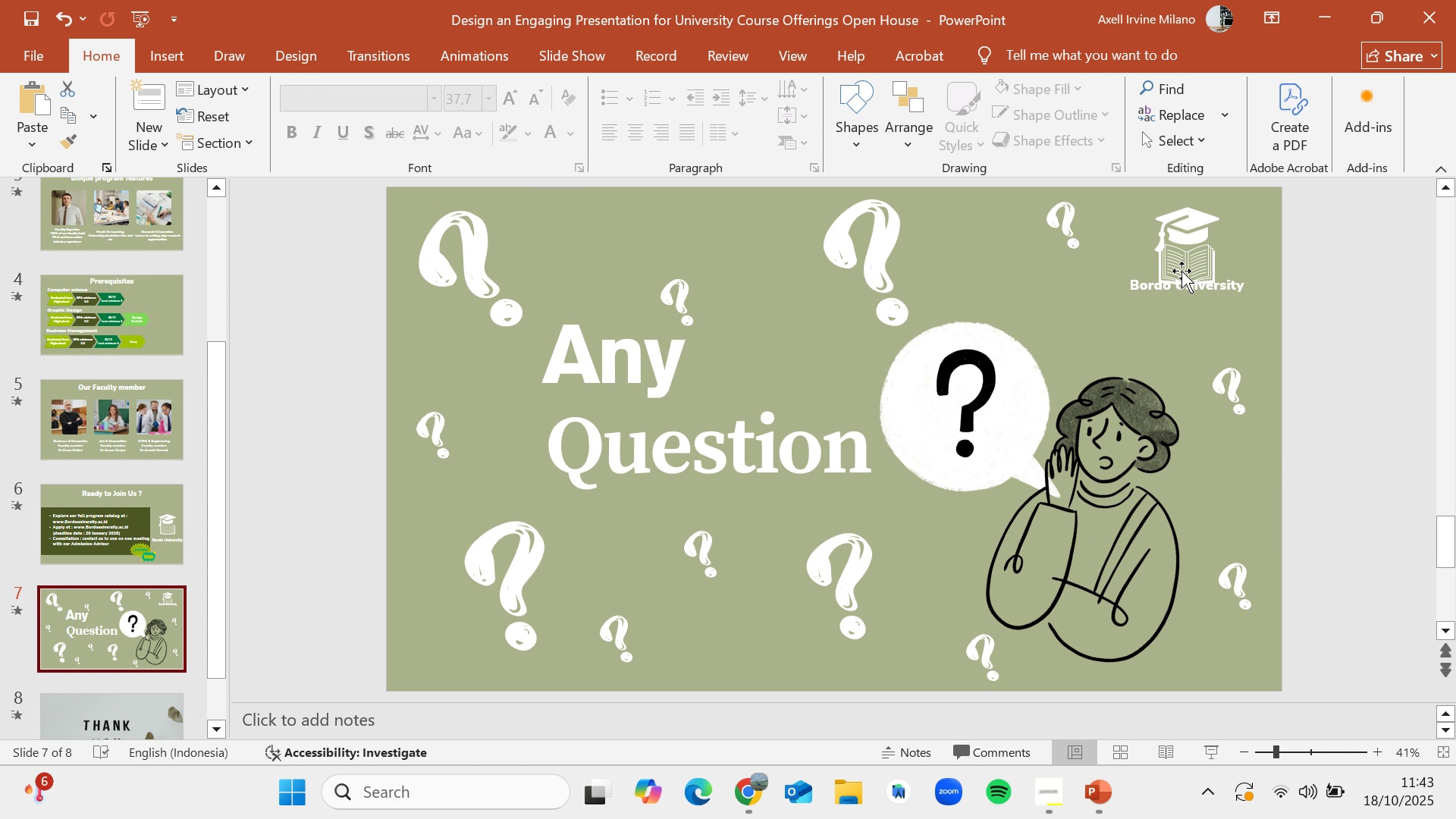 
double_click([1180, 271])
 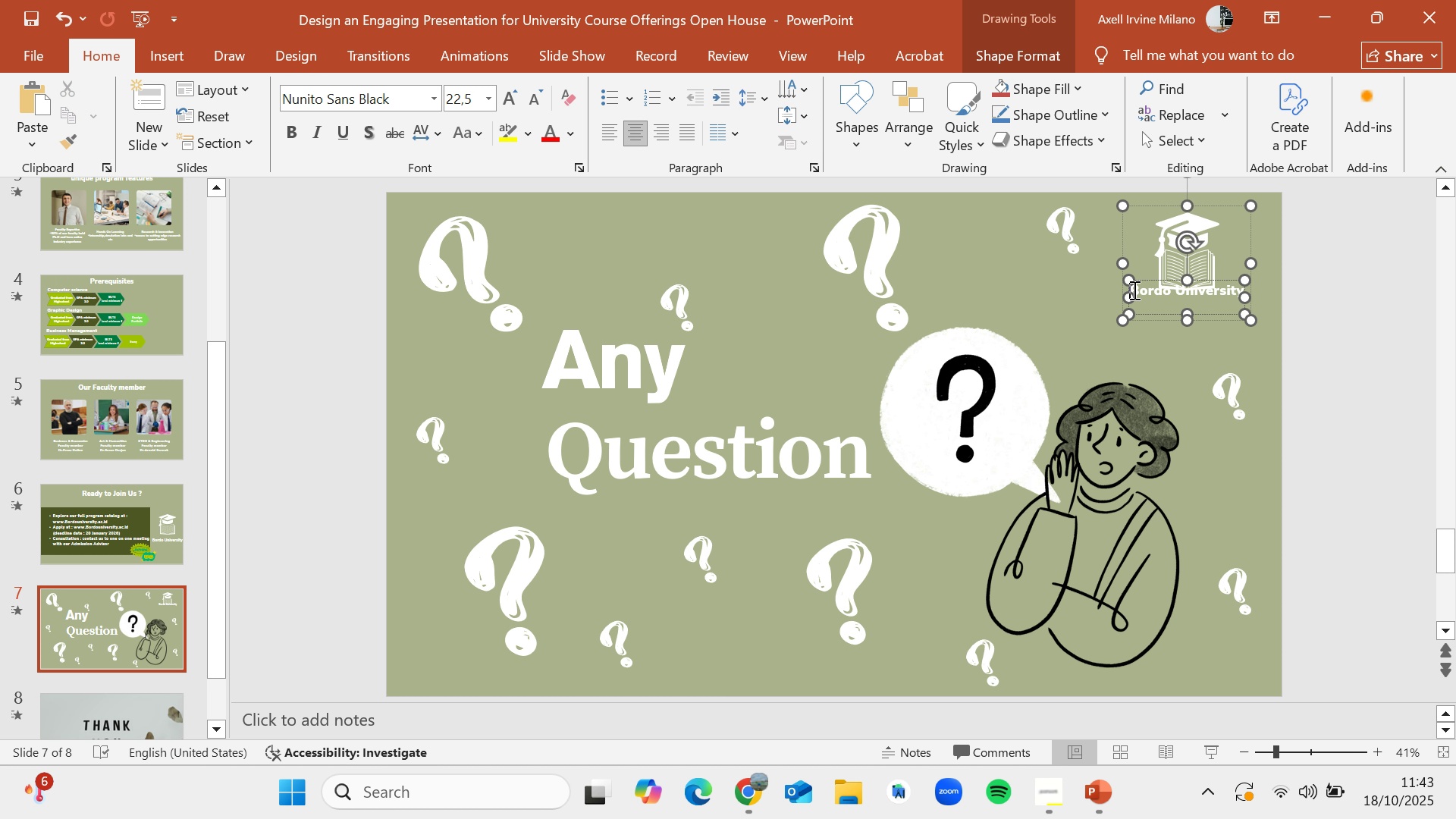 
left_click([1133, 290])
 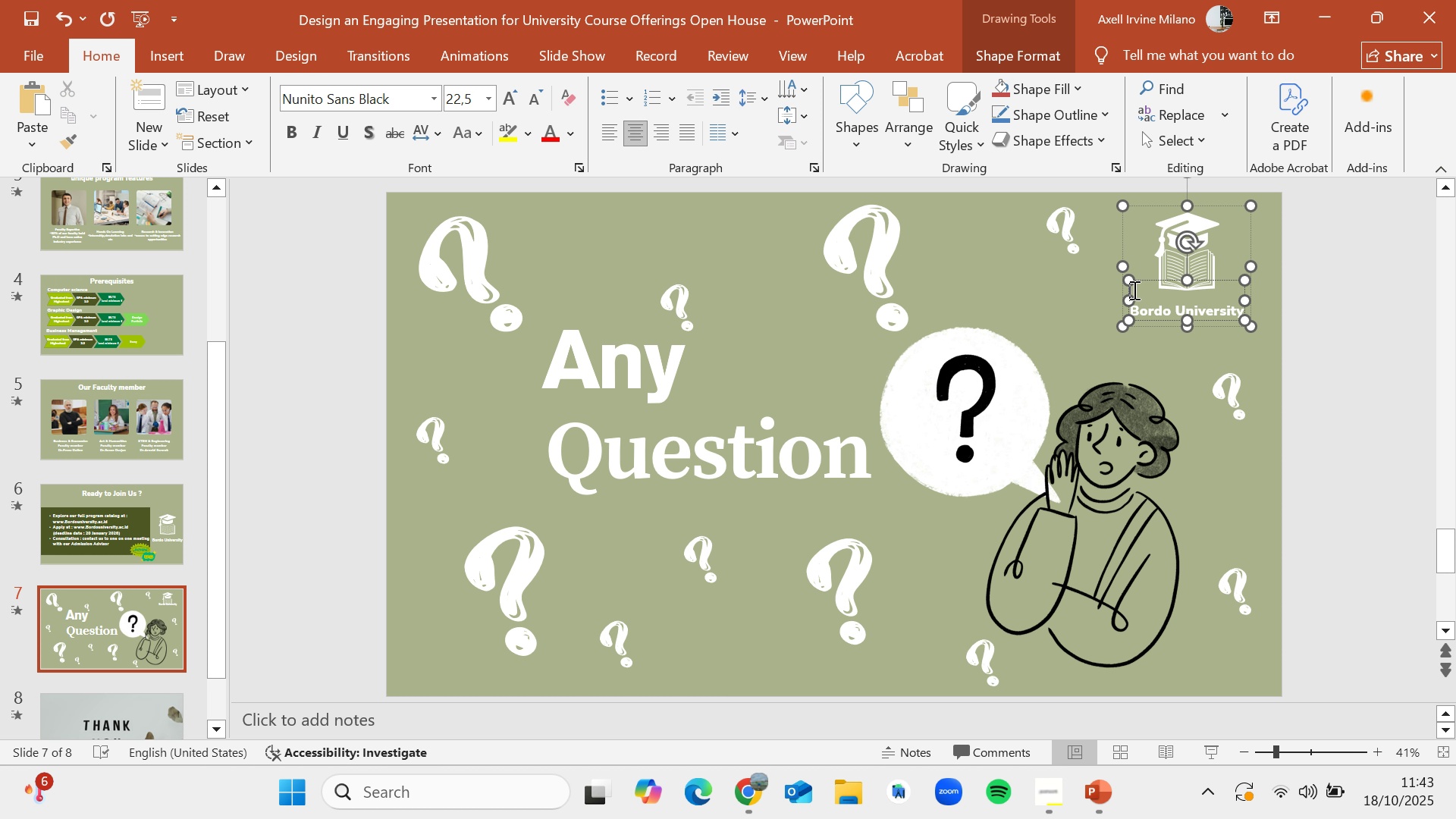 
key(Enter)
 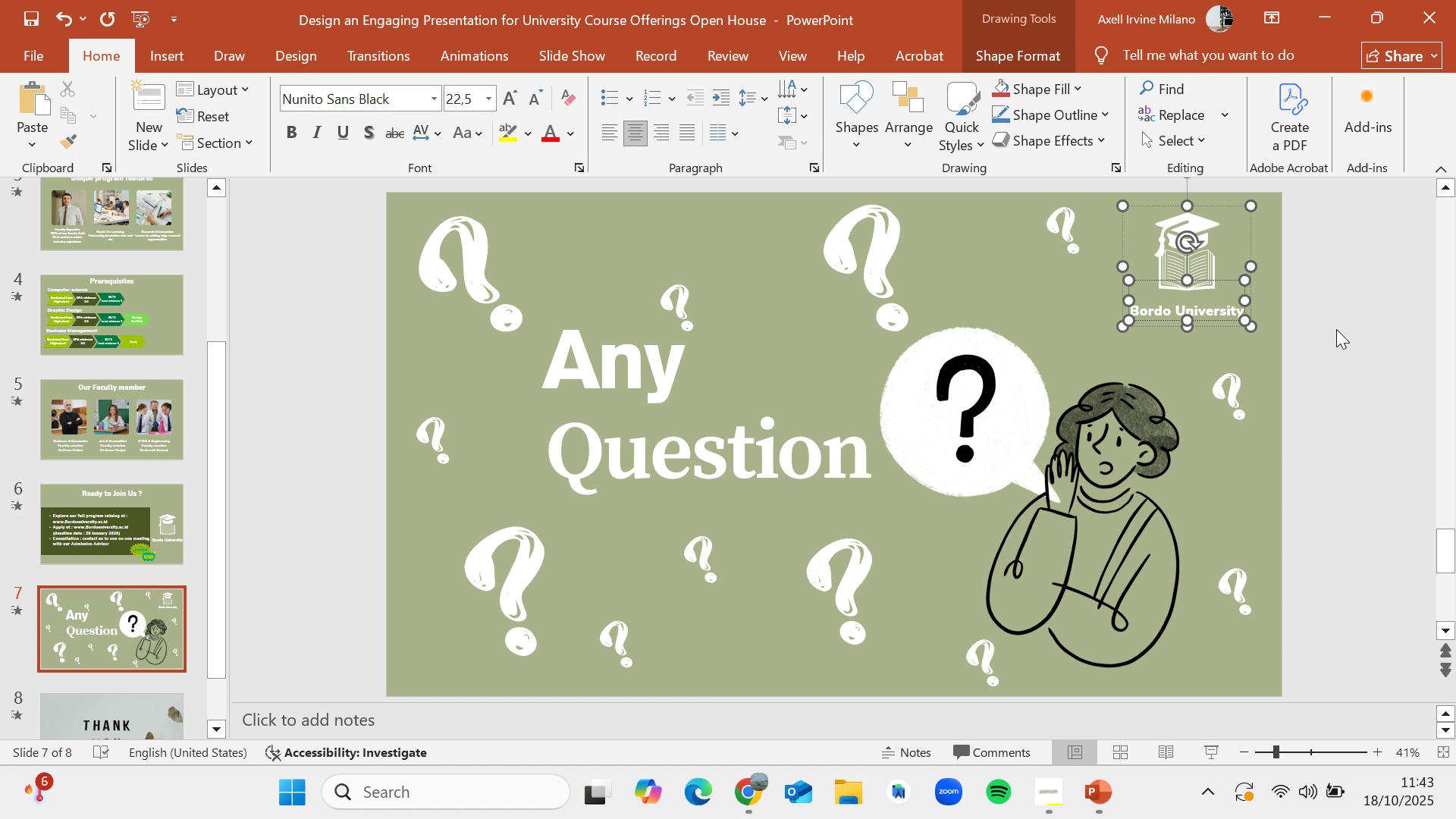 
left_click([1341, 333])
 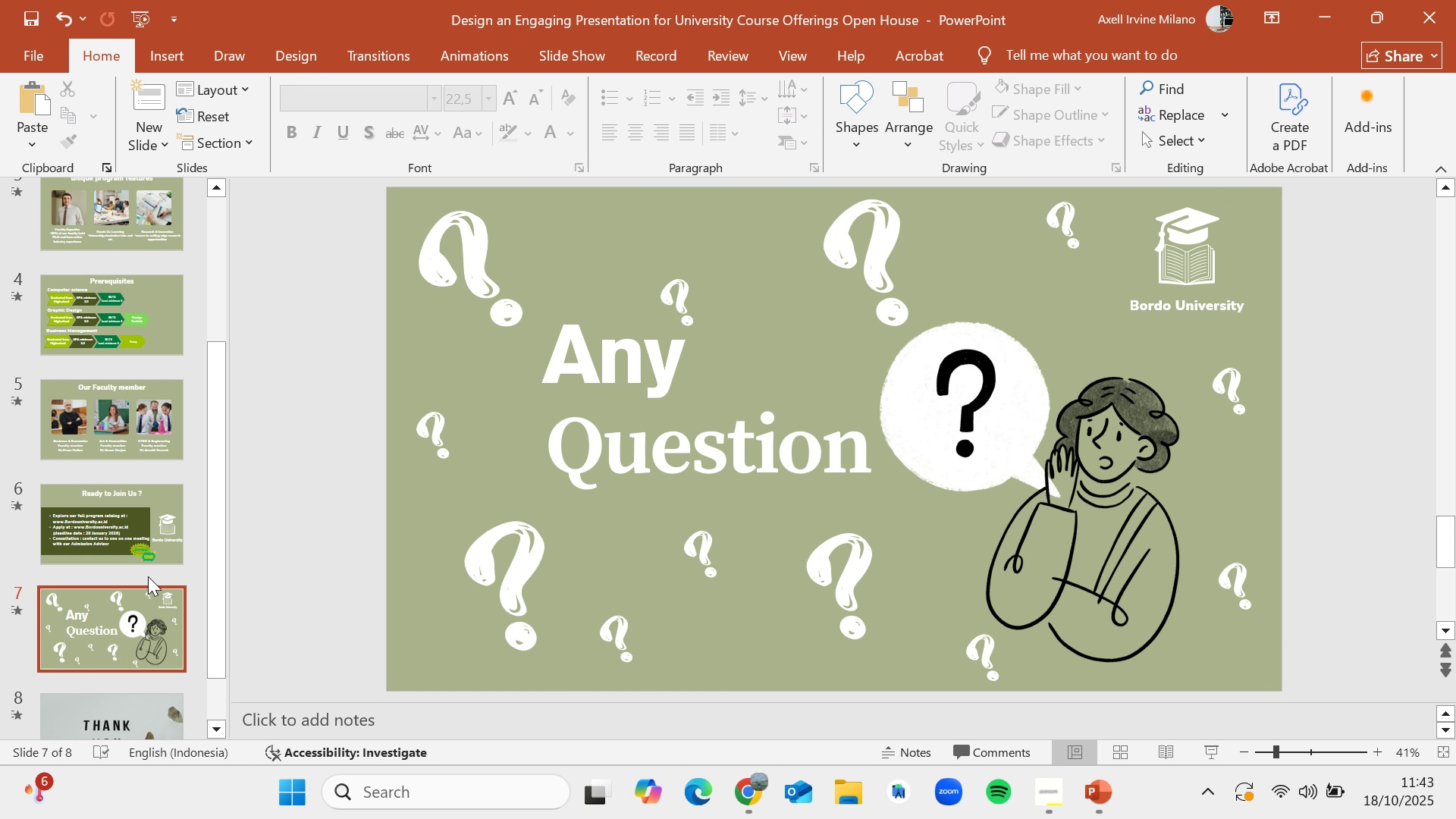 
scroll: coordinate [139, 580], scroll_direction: down, amount: 2.0
 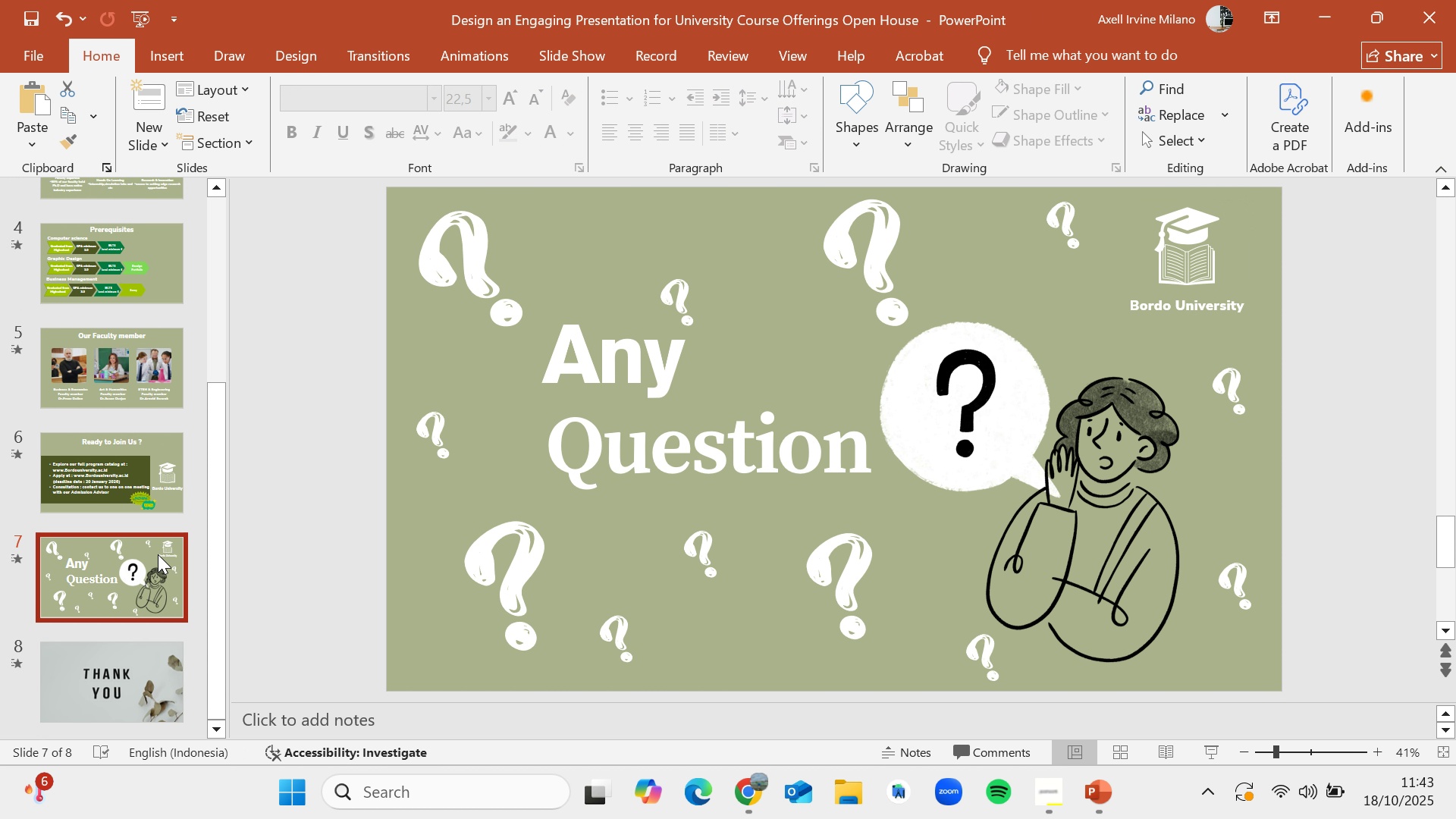 
scroll: coordinate [158, 554], scroll_direction: up, amount: 11.0
 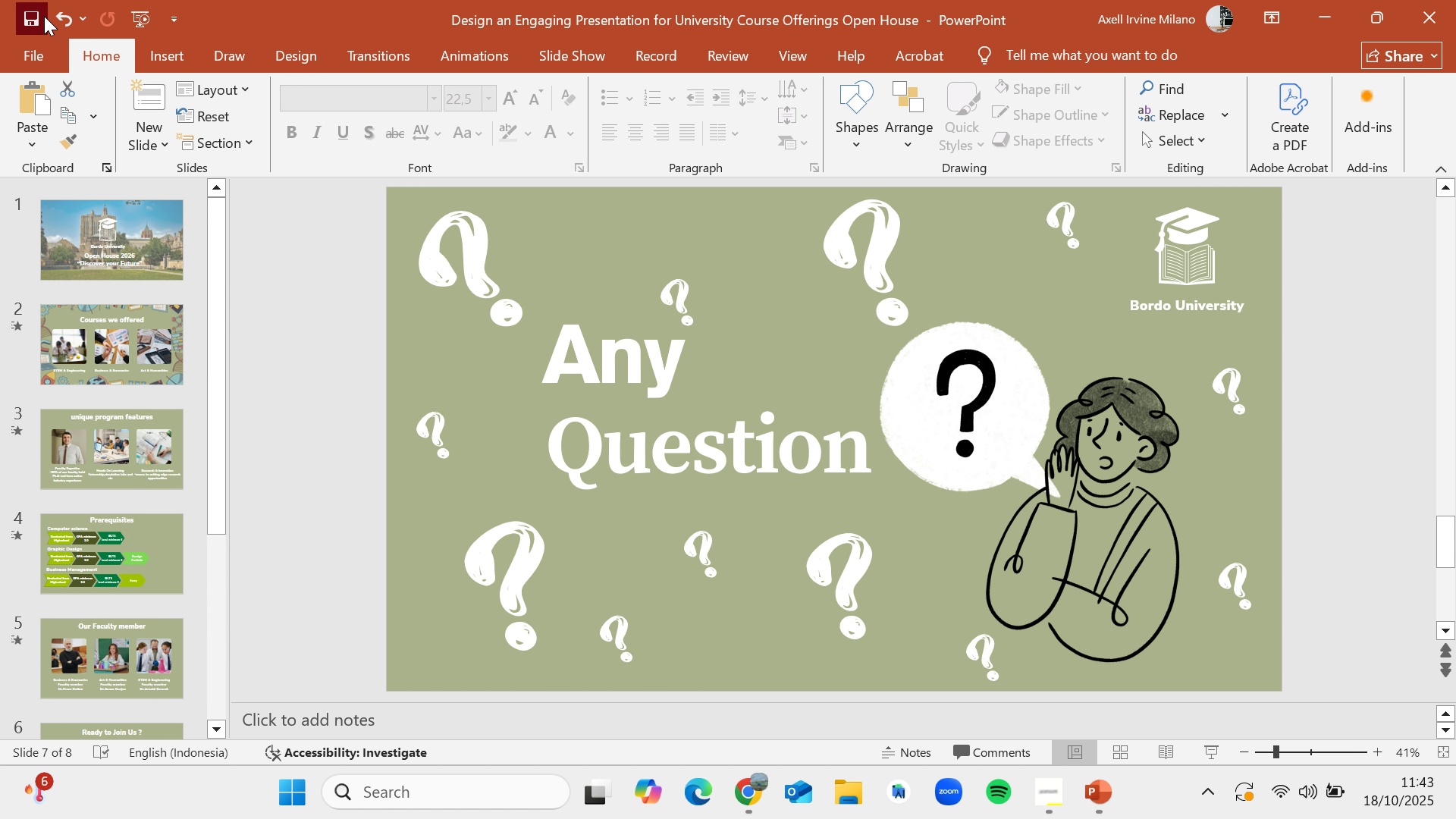 
left_click([44, 16])
 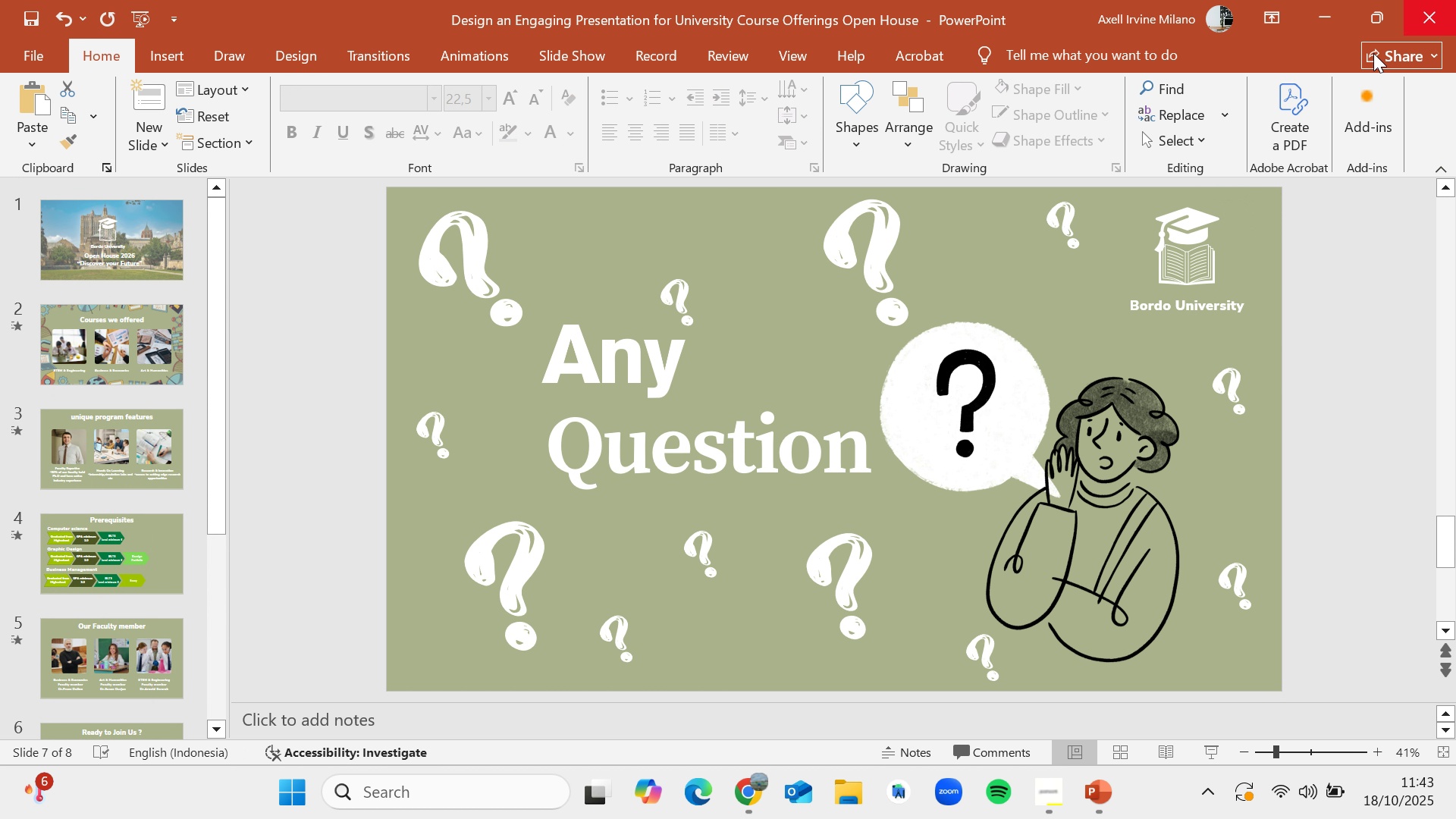 
left_click([94, 202])
 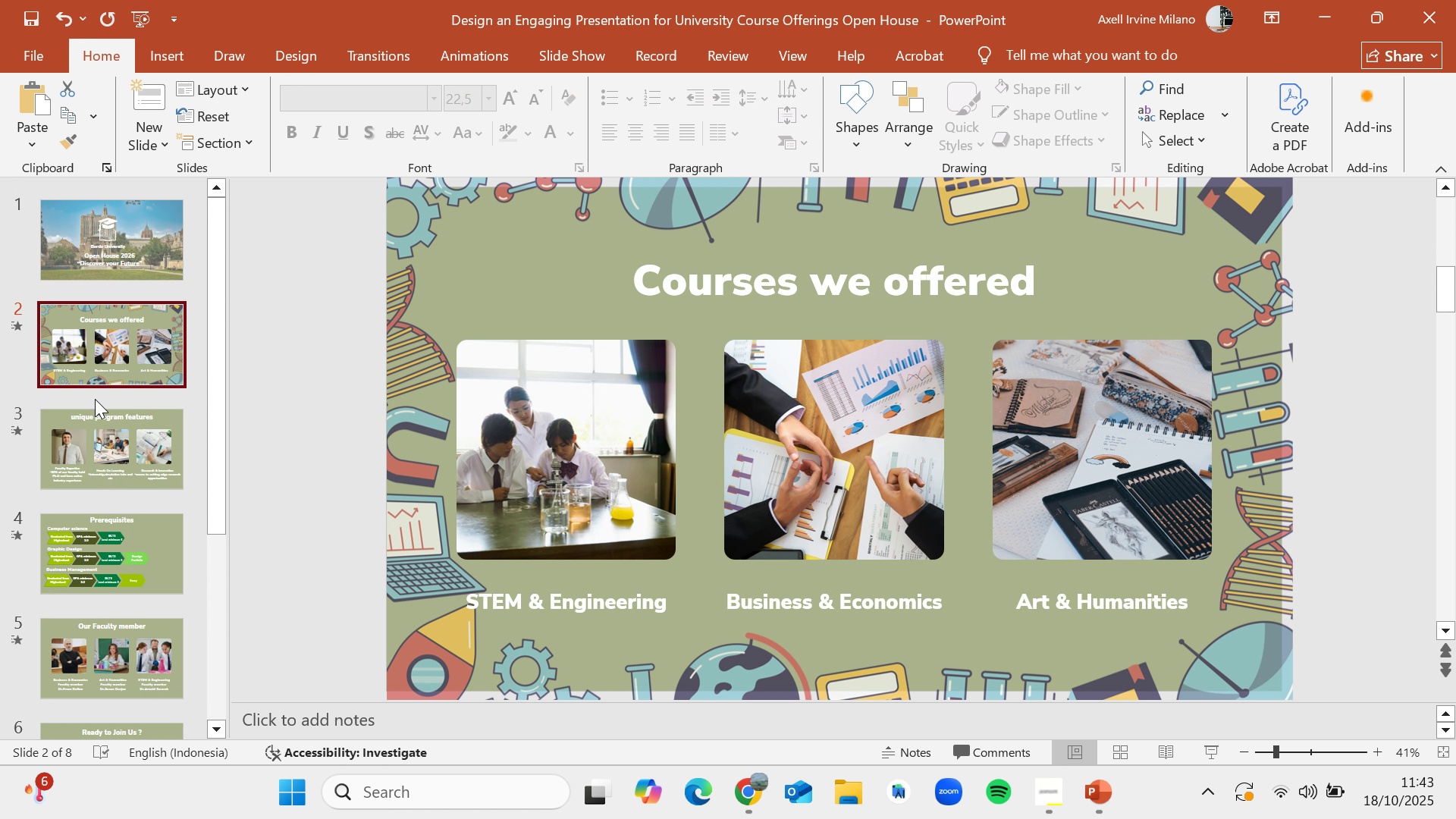 
left_click([109, 430])
 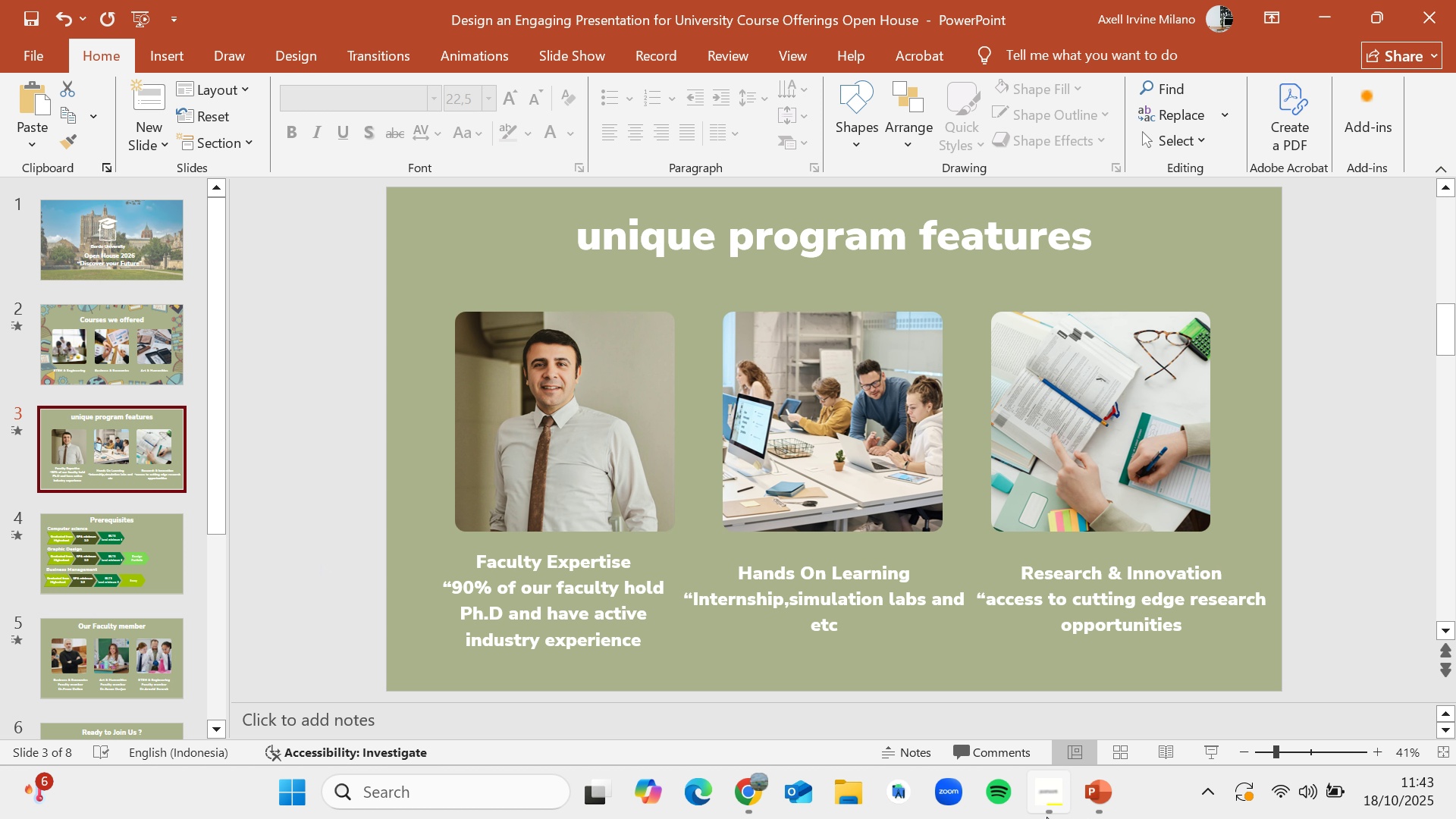 
left_click([1046, 817])